 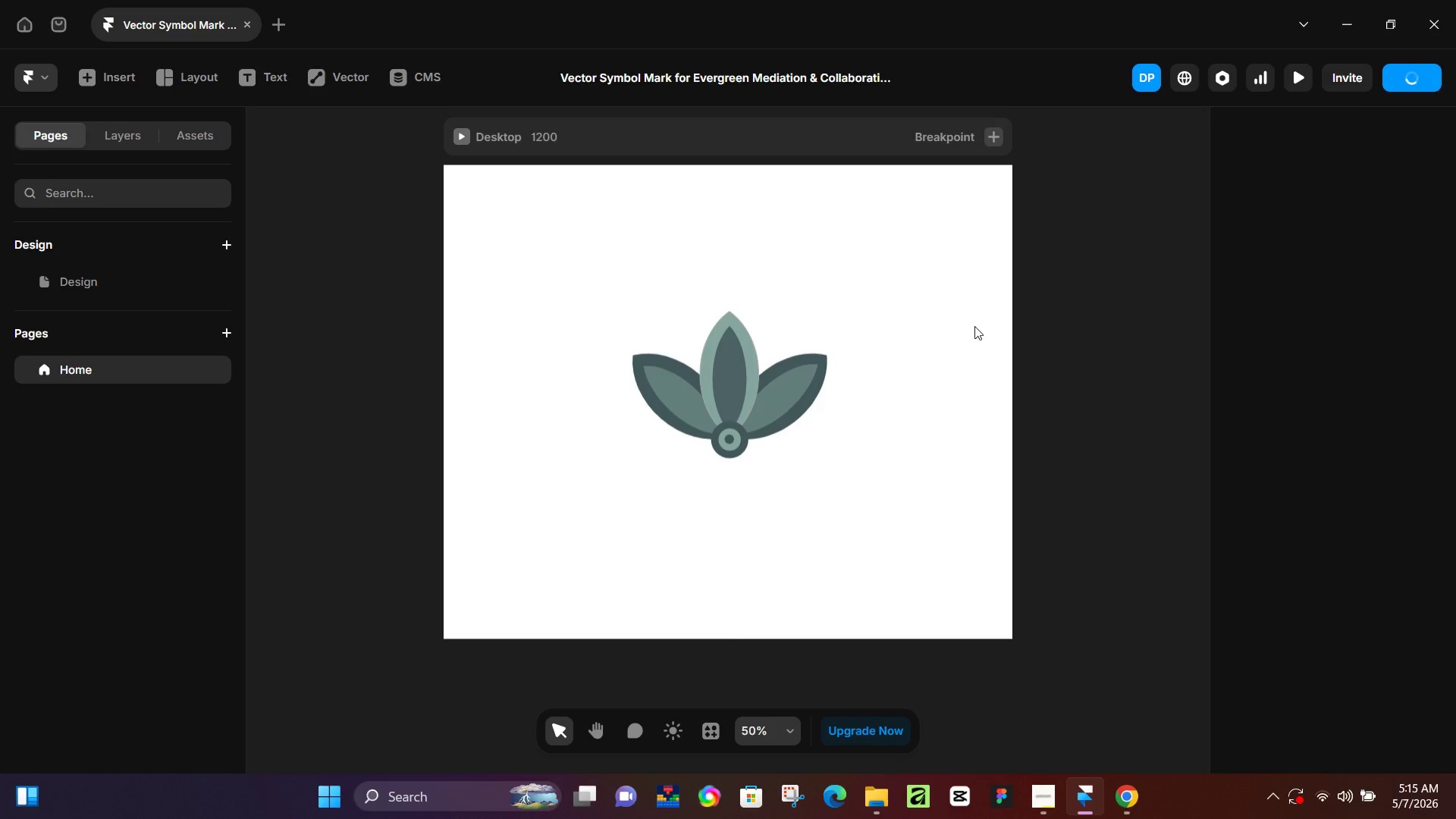 
left_click([1310, 169])
 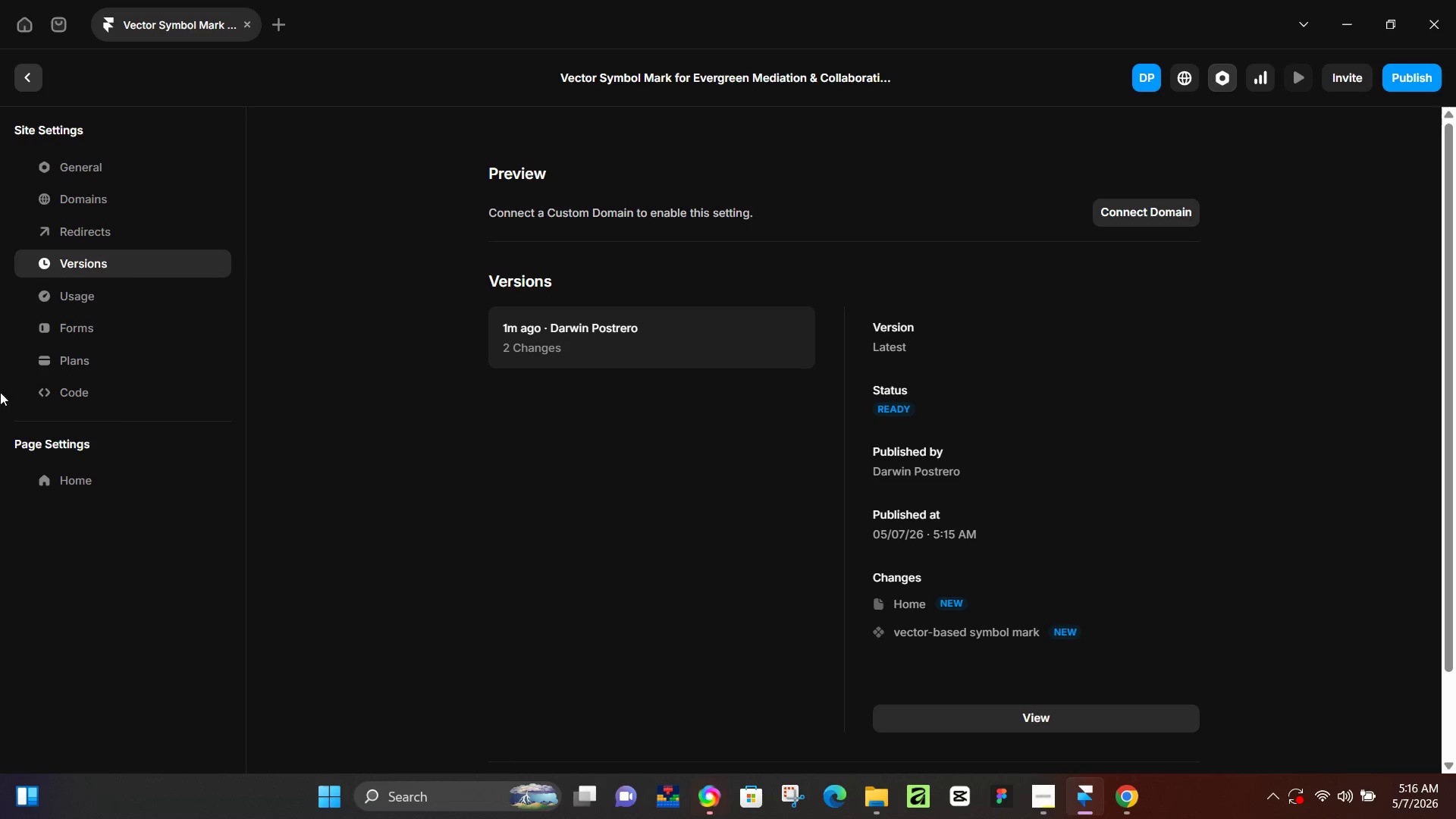 
left_click([74, 174])
 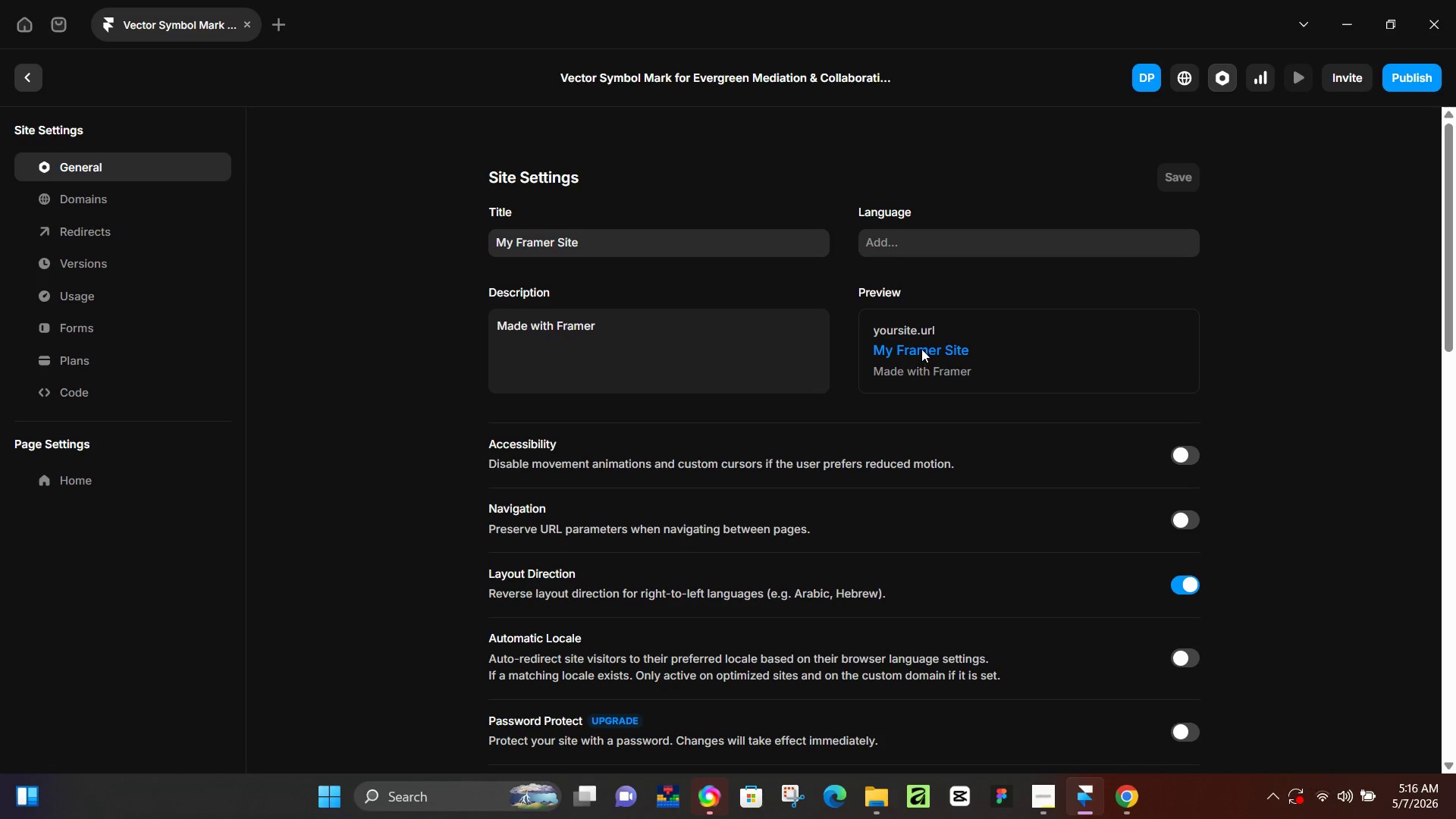 
left_click([924, 345])
 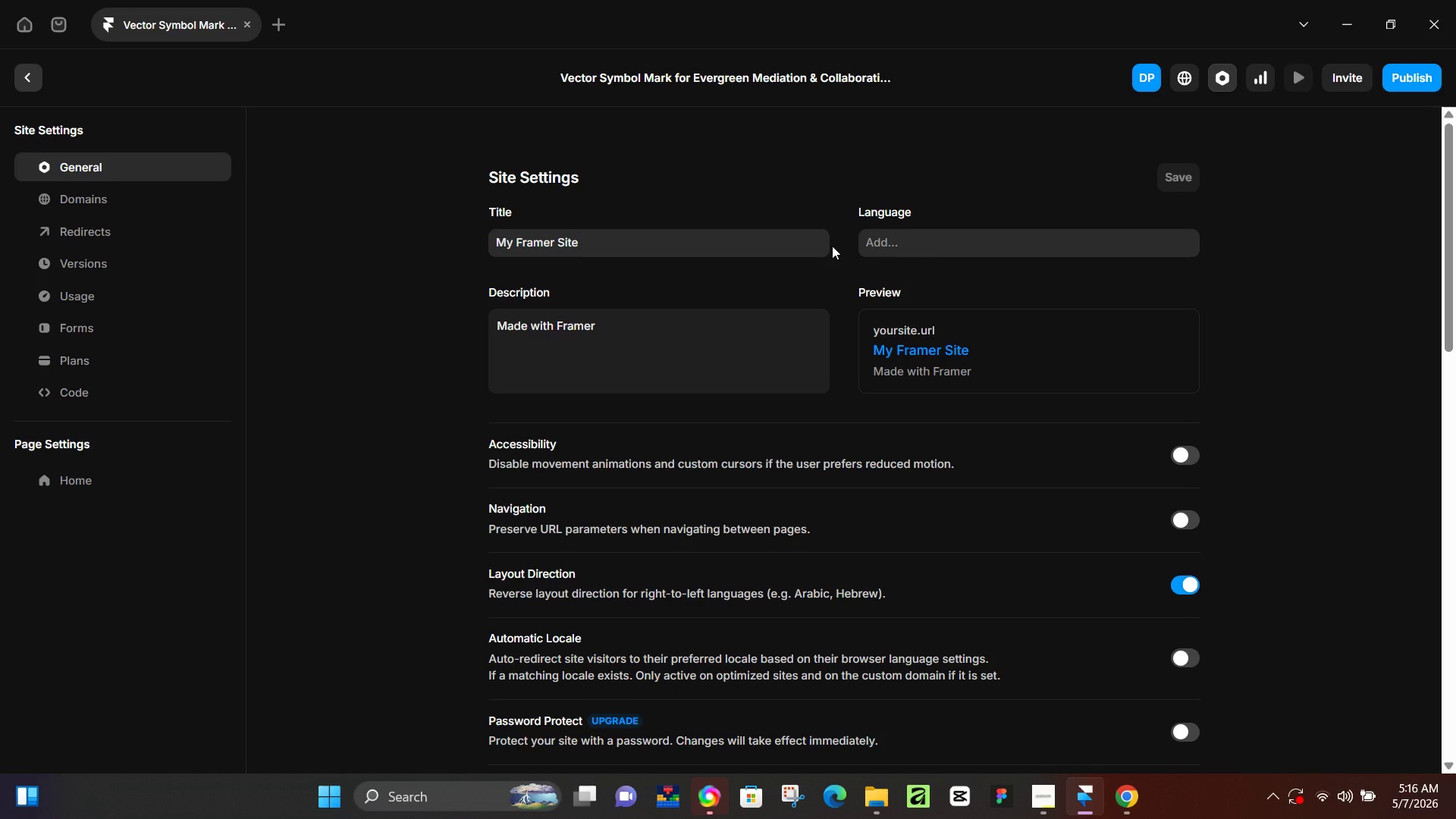 
wait(6.12)
 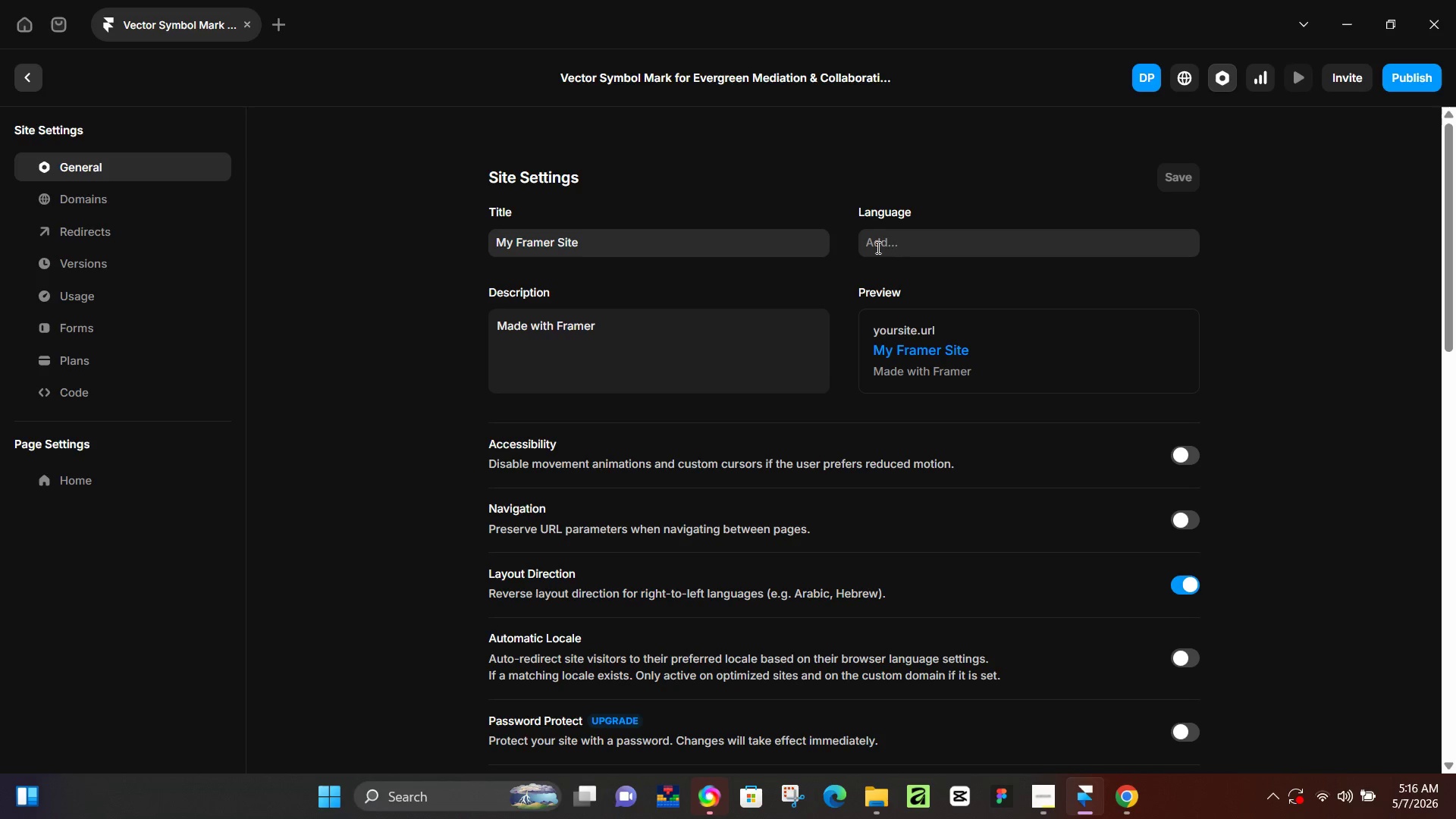 
left_click([75, 201])
 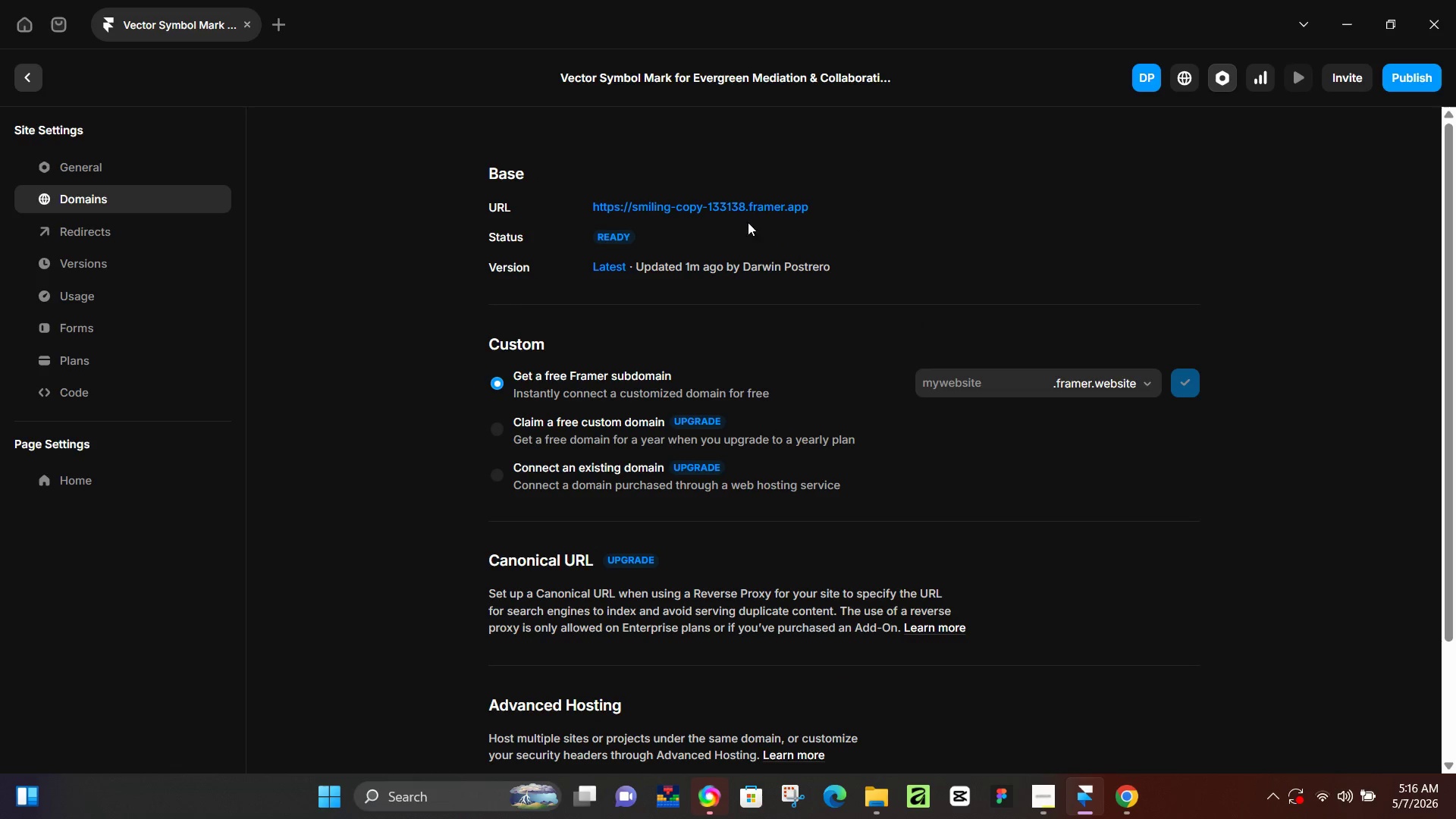 
left_click([739, 203])
 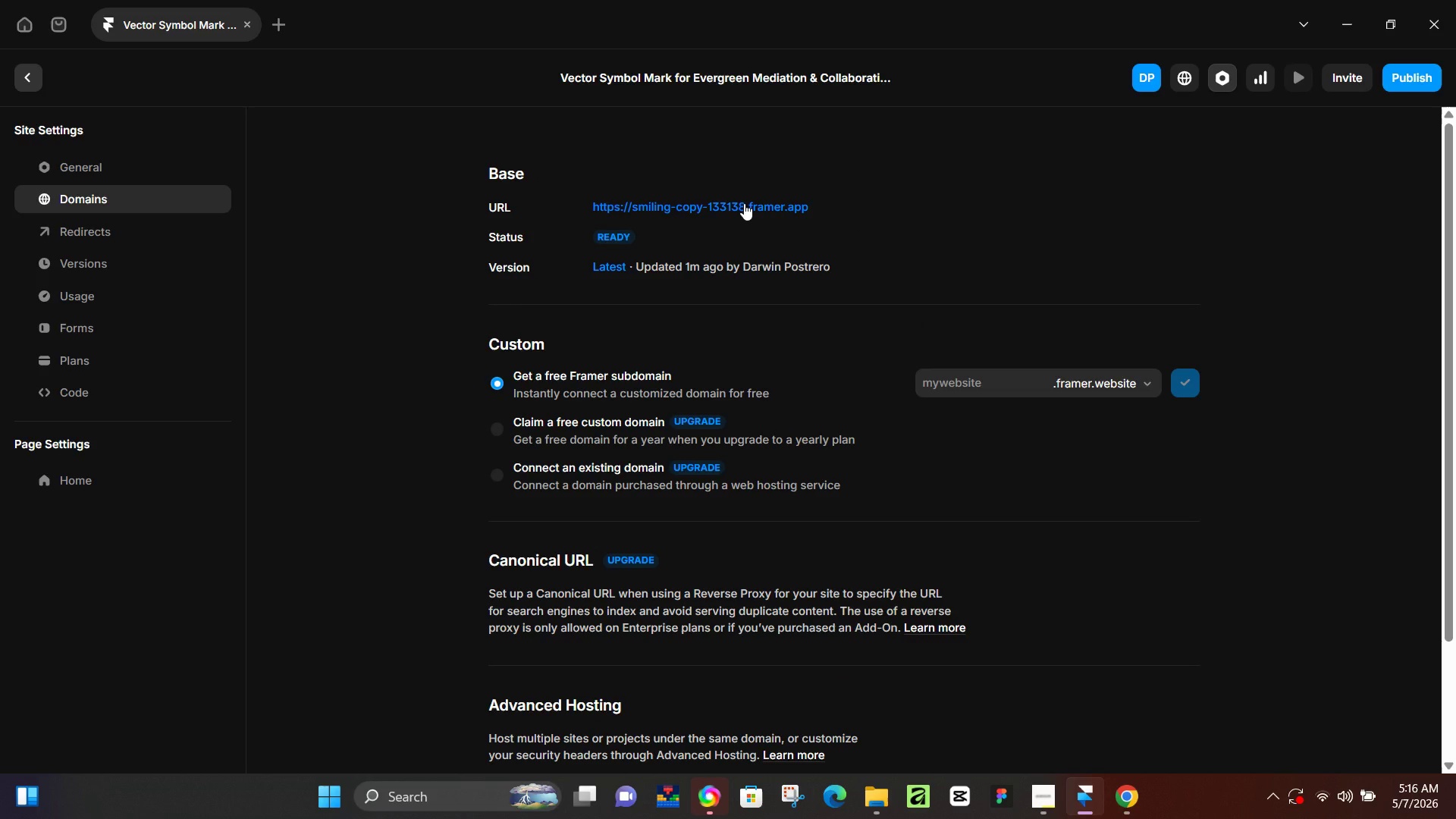 
left_click_drag(start_coordinate=[823, 208], to_coordinate=[675, 206])
 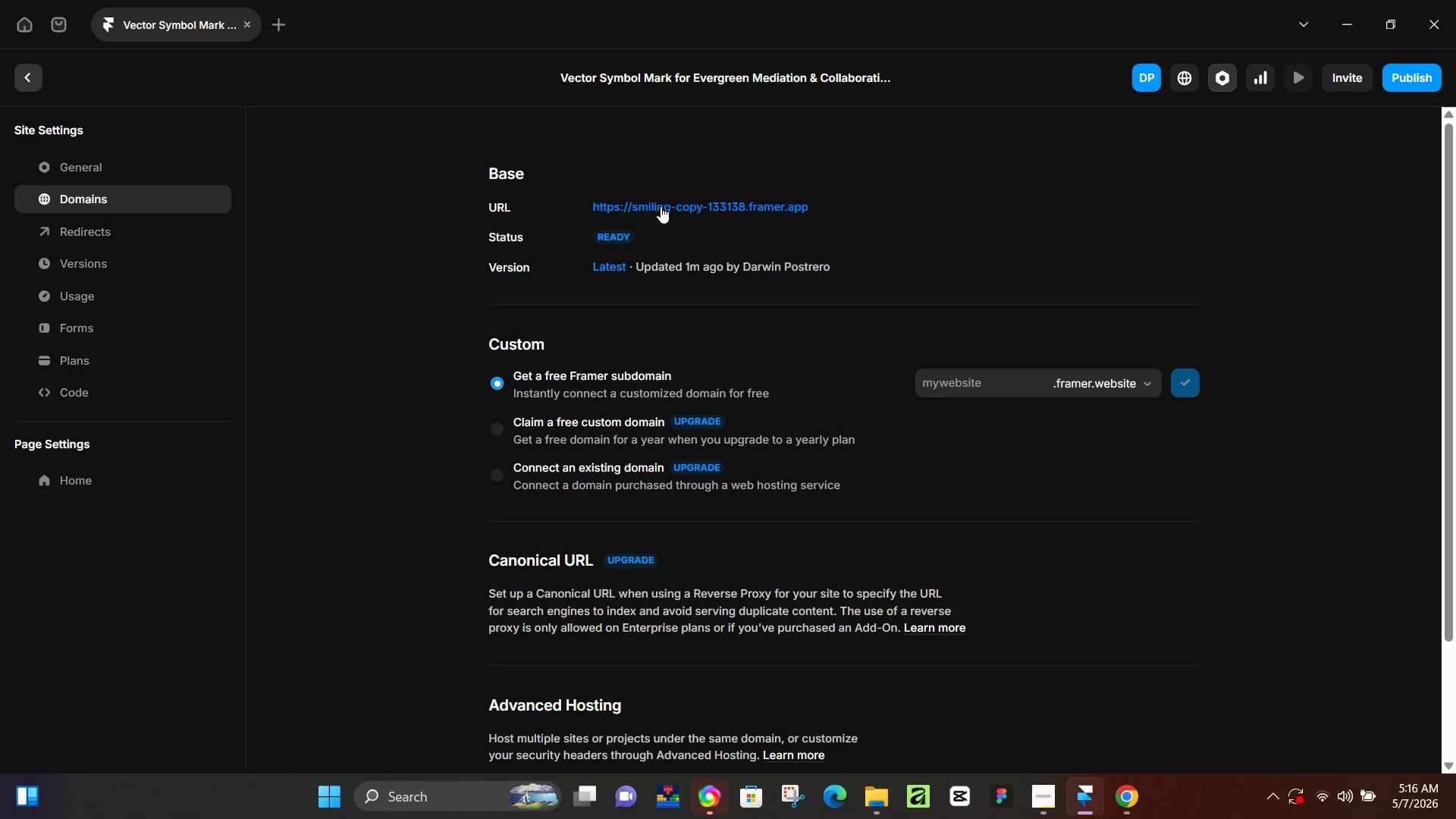 
scroll: coordinate [692, 259], scroll_direction: none, amount: 0.0
 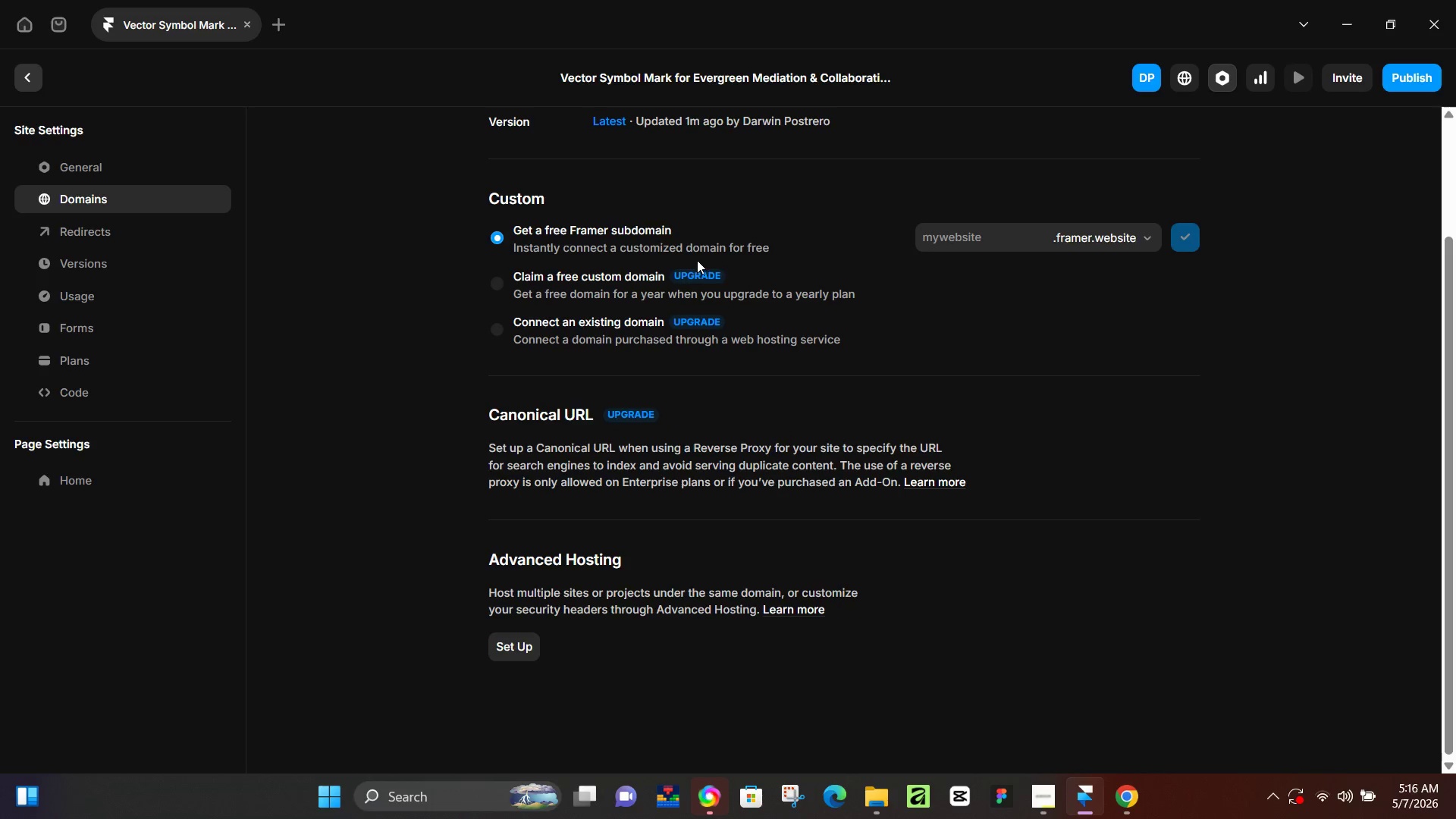 
scroll: coordinate [697, 260], scroll_direction: up, amount: 5.0
 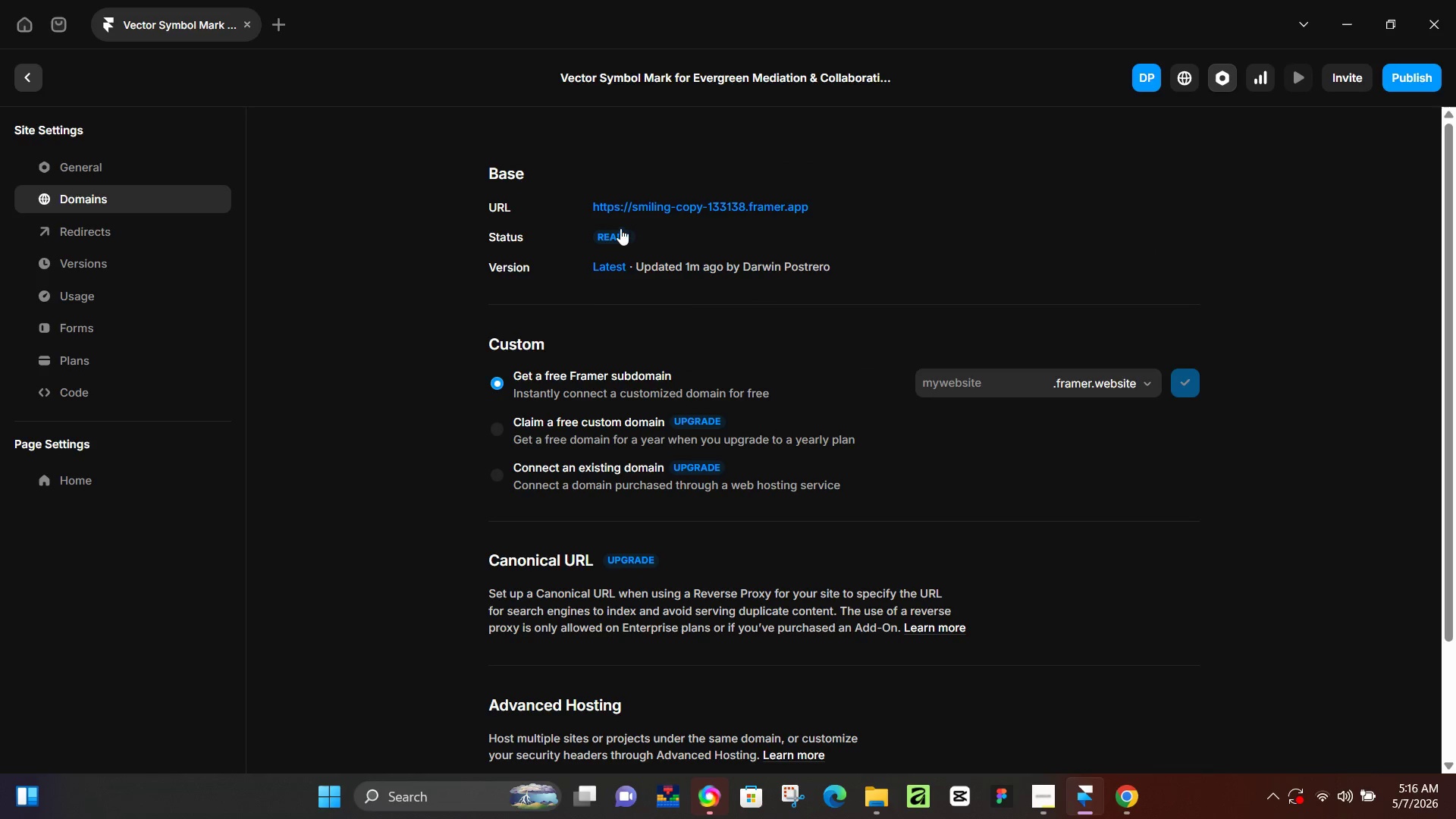 
left_click_drag(start_coordinate=[590, 208], to_coordinate=[732, 209])
 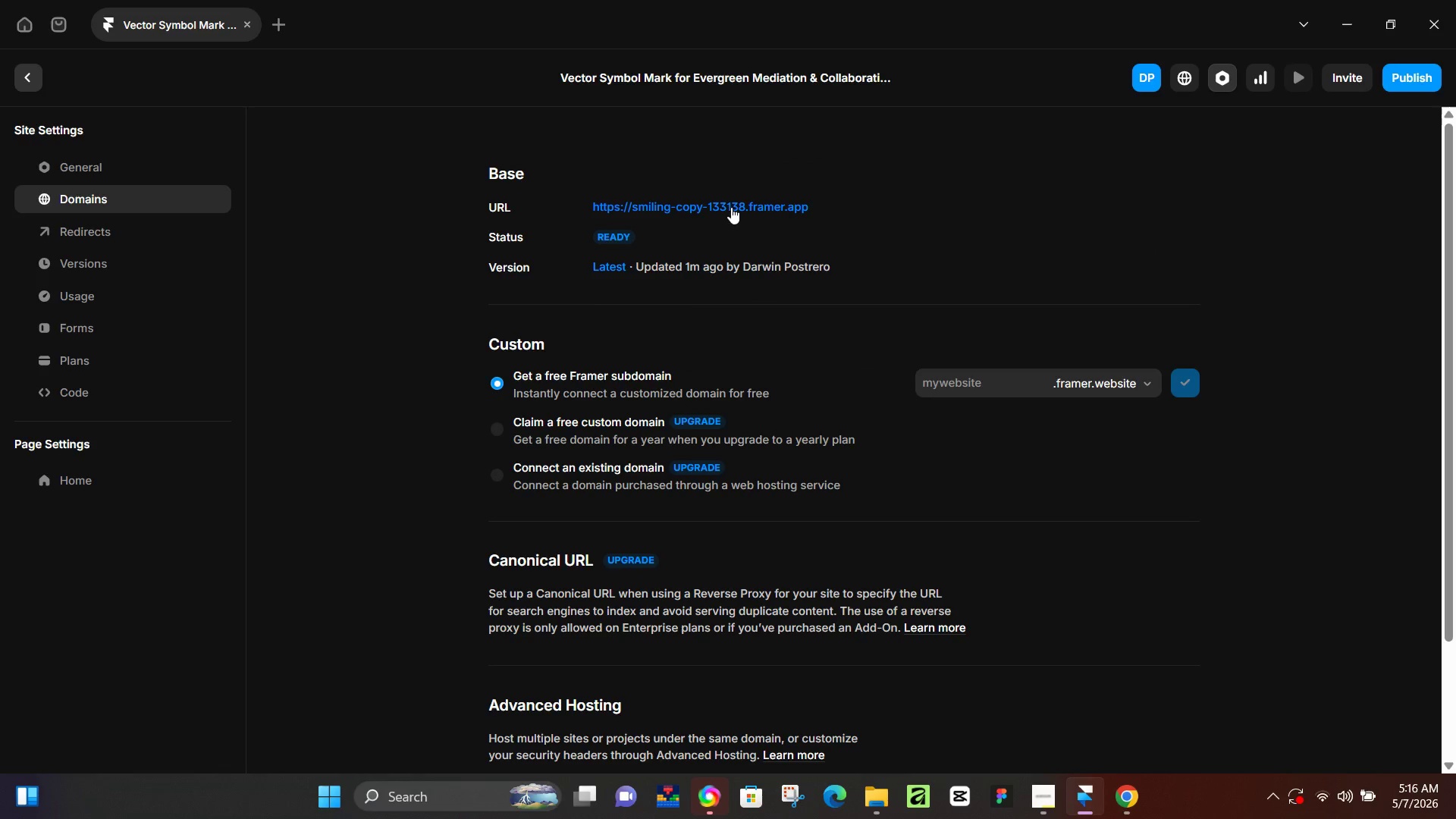 
right_click([731, 207])
 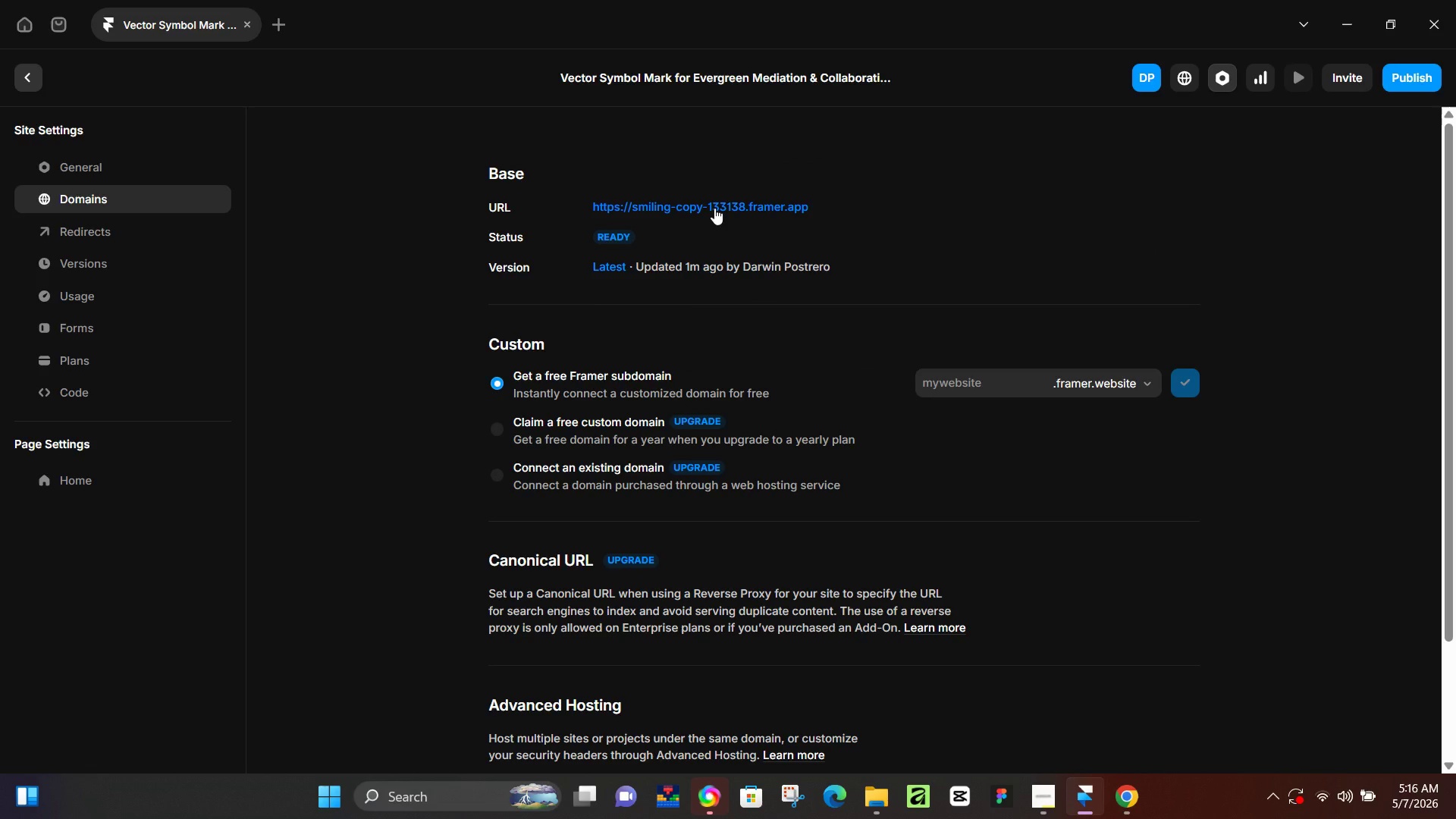 
double_click([714, 208])
 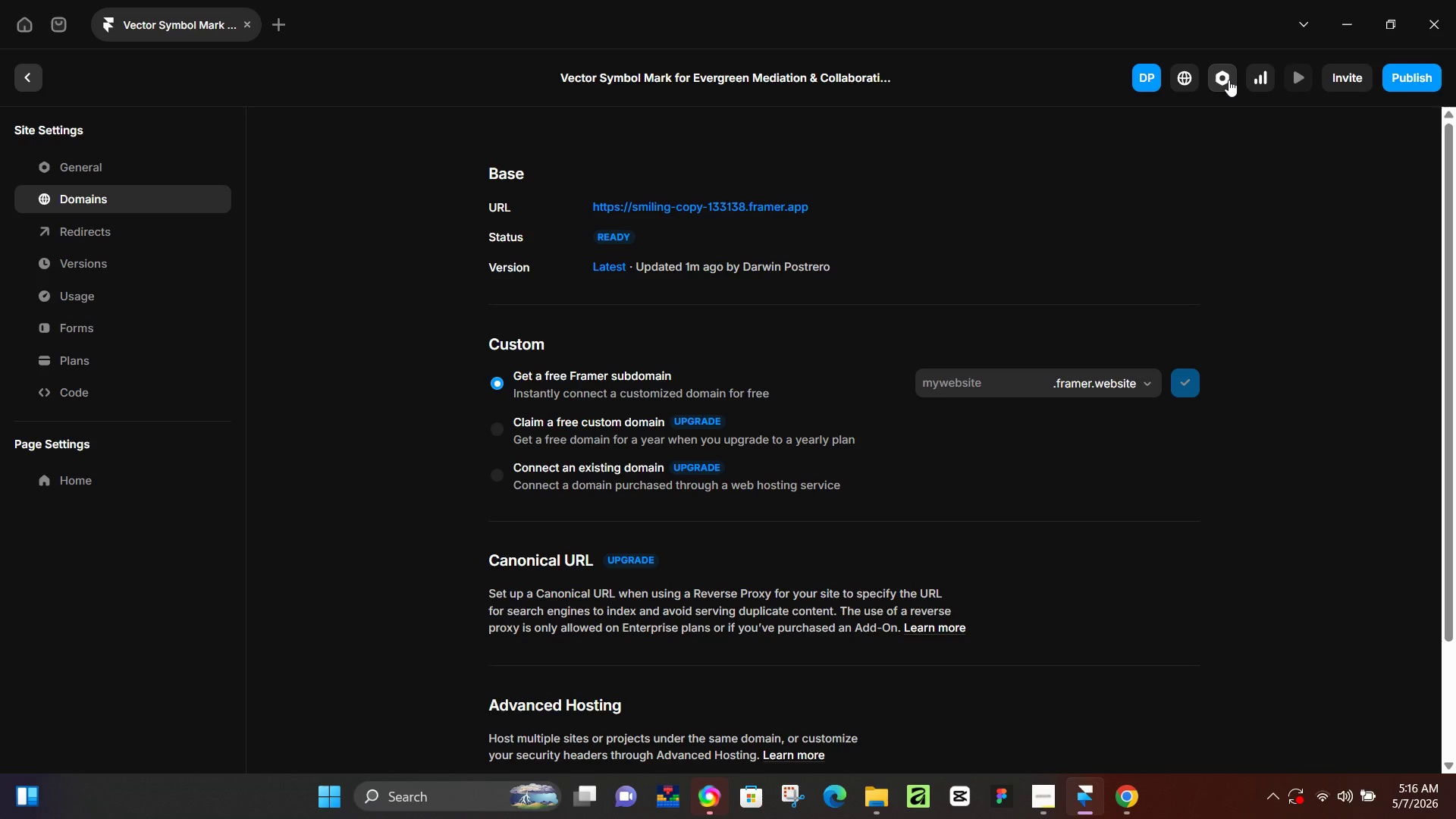 
left_click([1228, 80])
 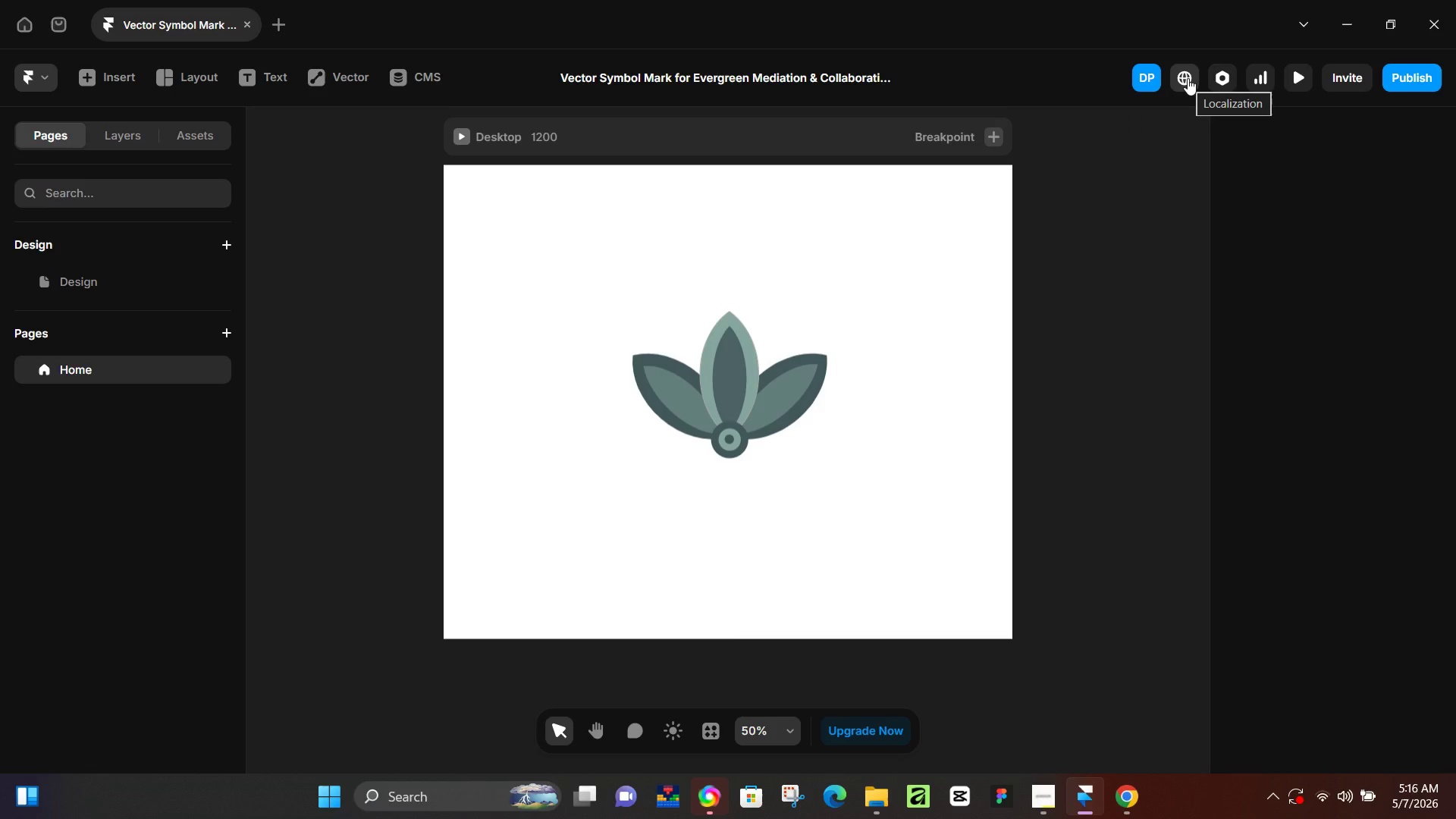 
left_click([1188, 78])
 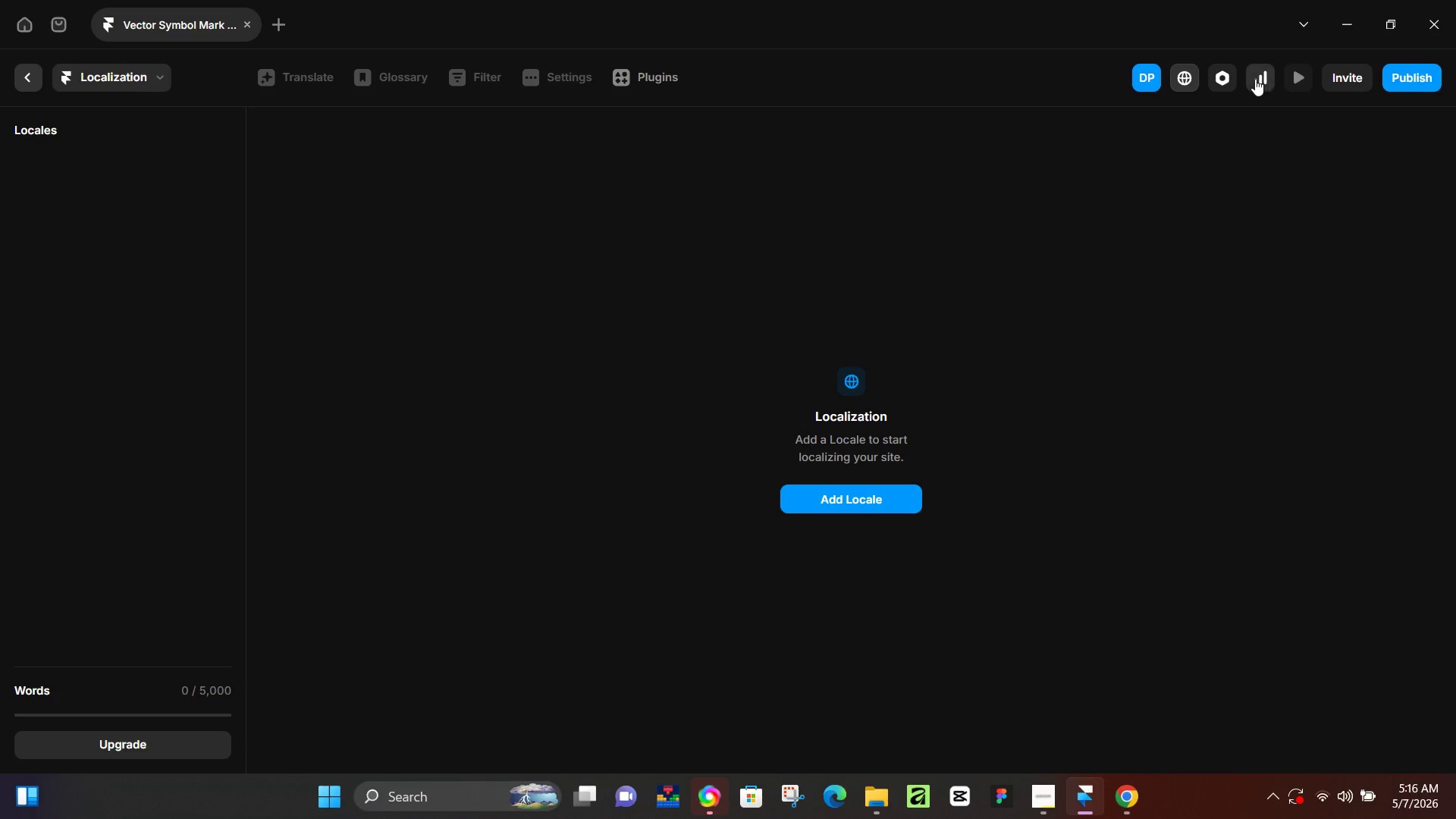 
left_click([1266, 78])
 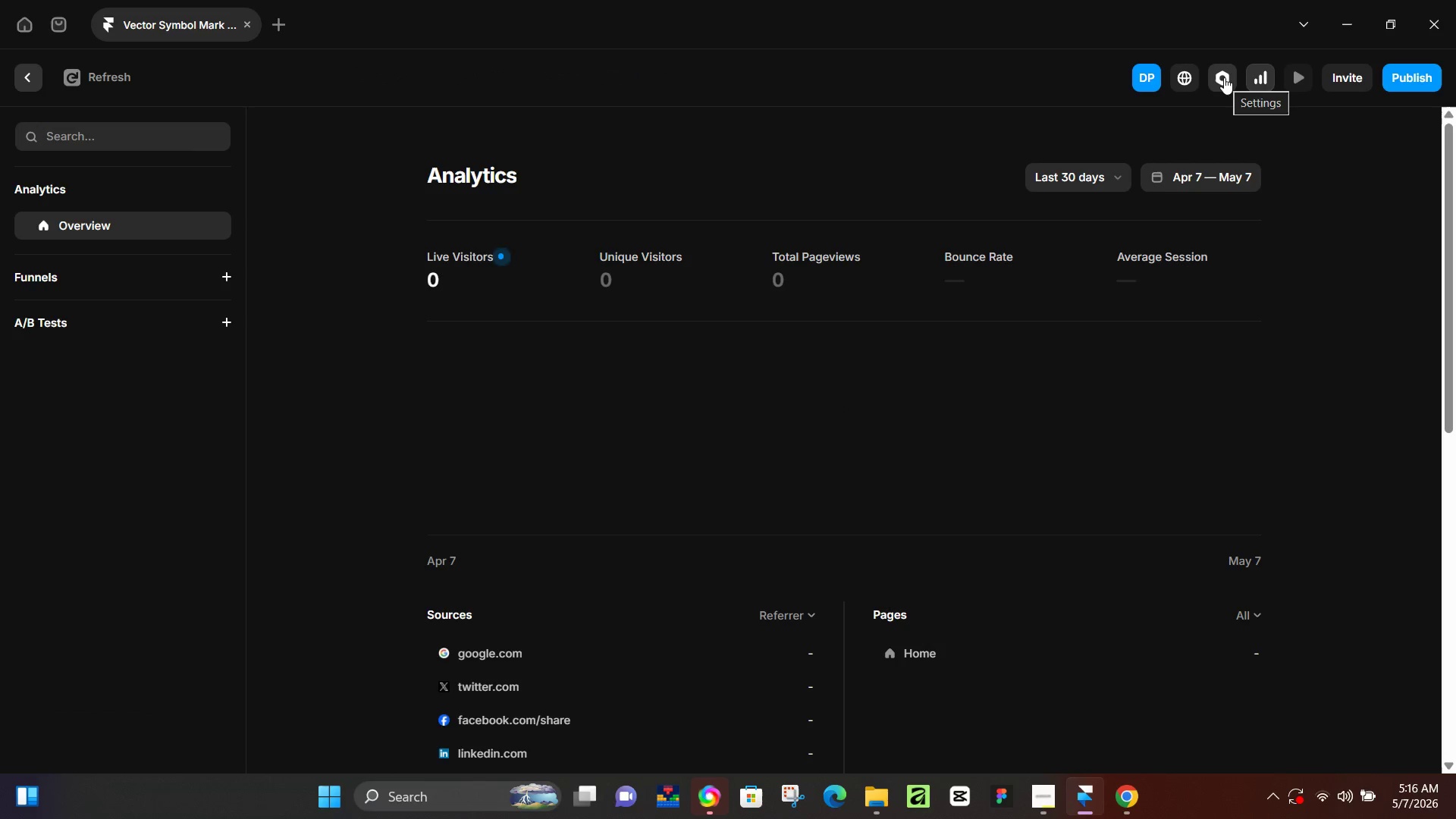 
left_click([1224, 77])
 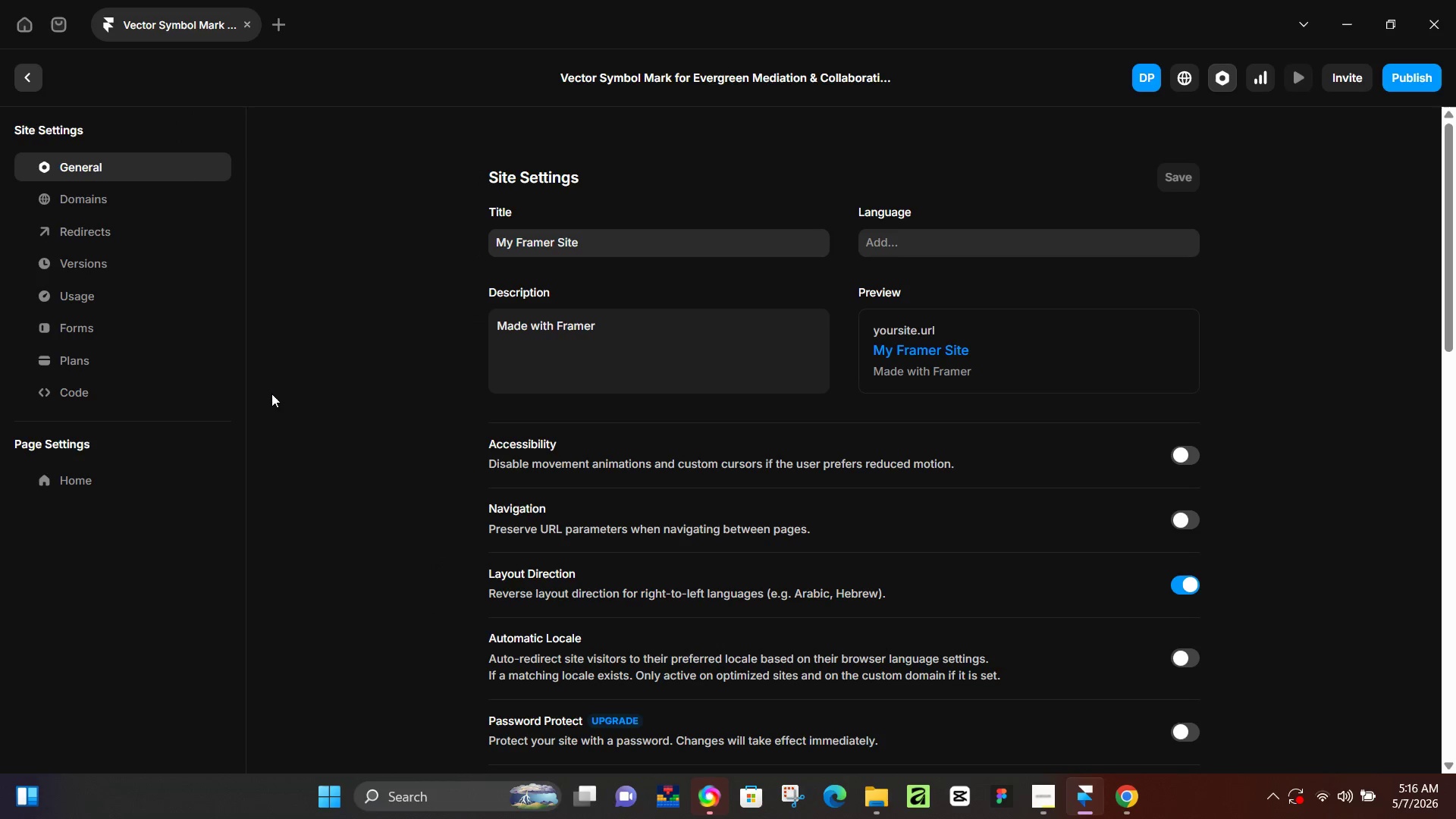 
wait(5.06)
 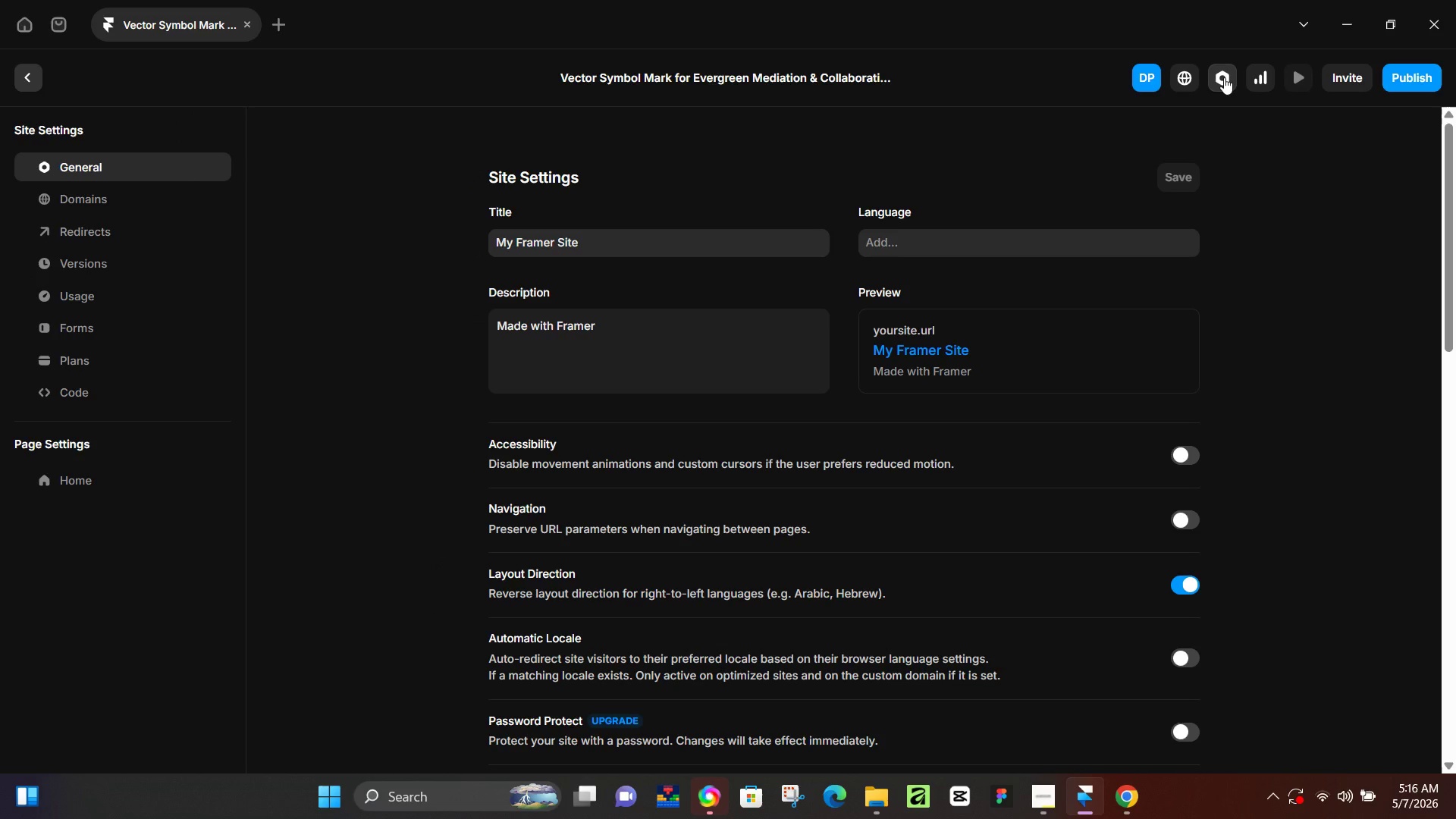 
left_click([87, 210])
 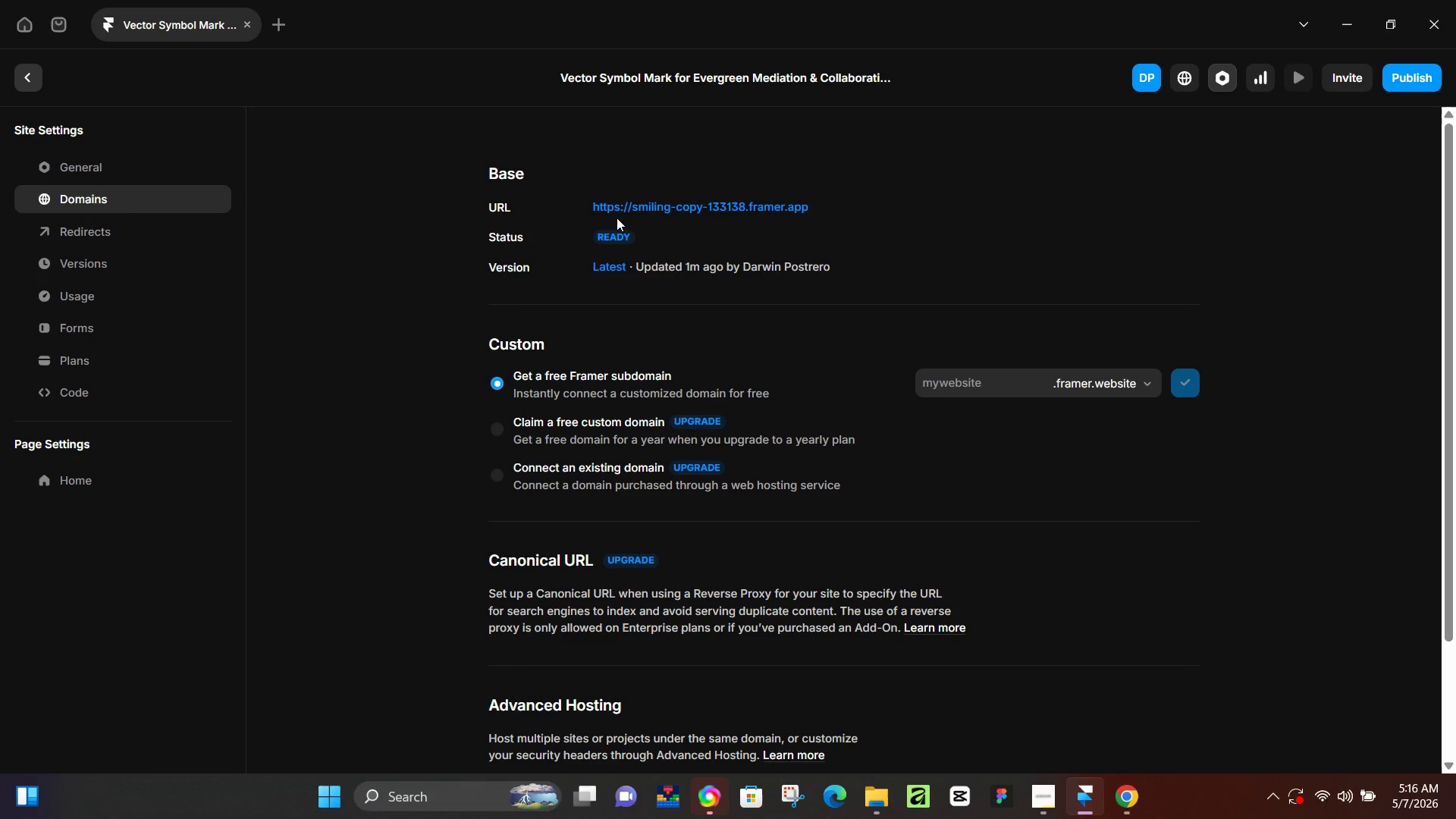 
left_click_drag(start_coordinate=[592, 209], to_coordinate=[741, 206])
 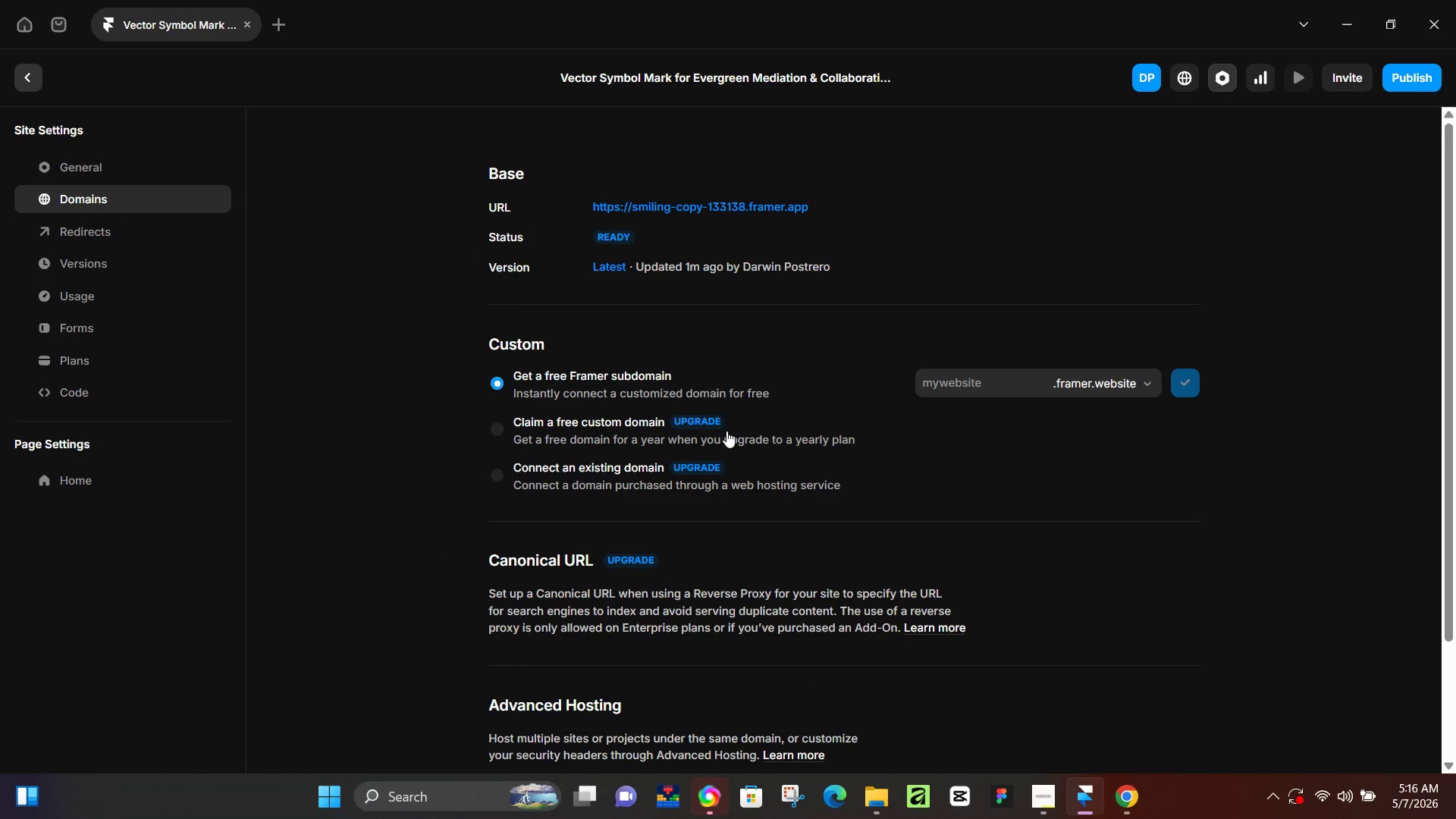 
scroll: coordinate [728, 436], scroll_direction: down, amount: 4.0
 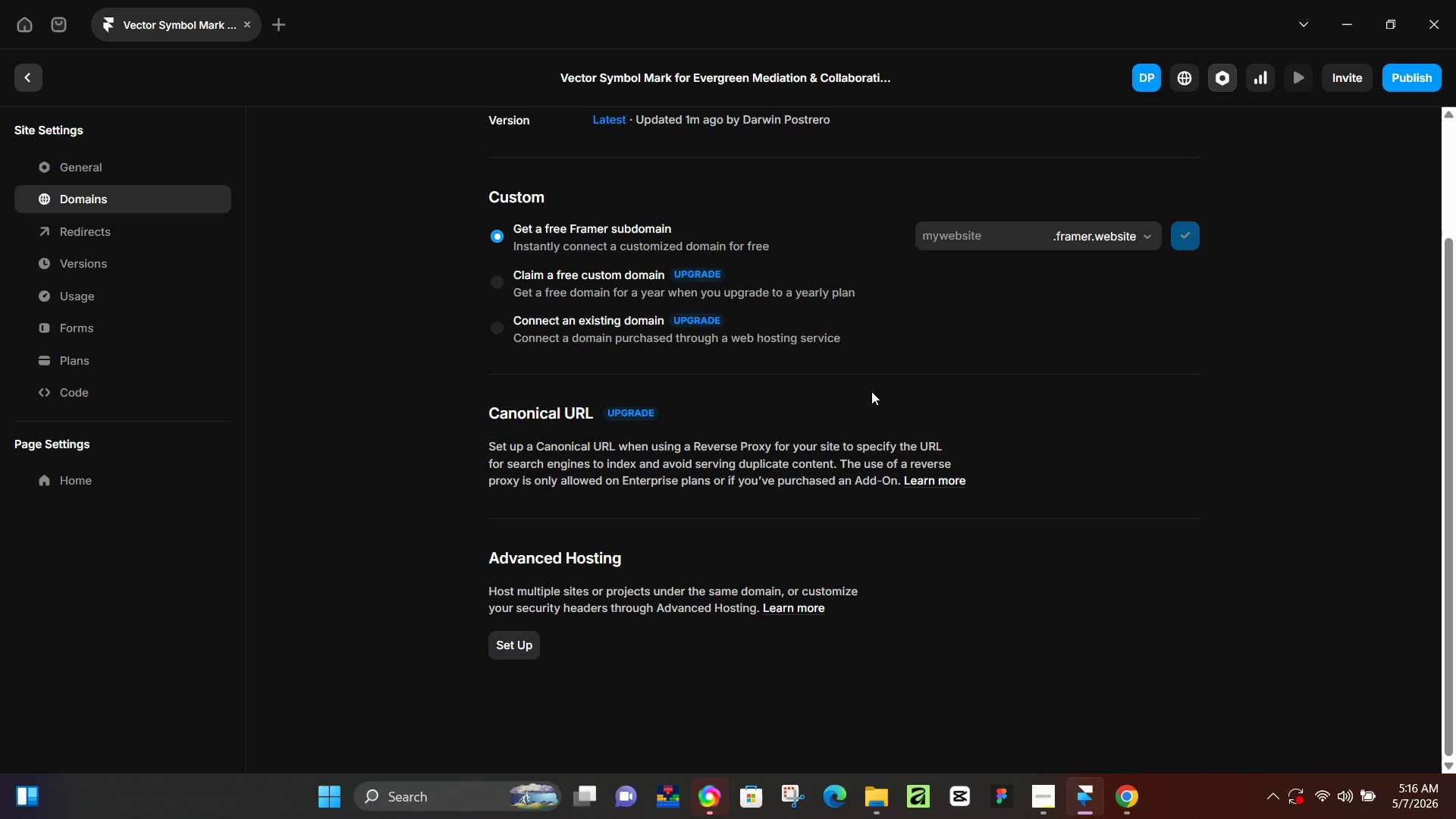 
scroll: coordinate [905, 375], scroll_direction: up, amount: 4.0
 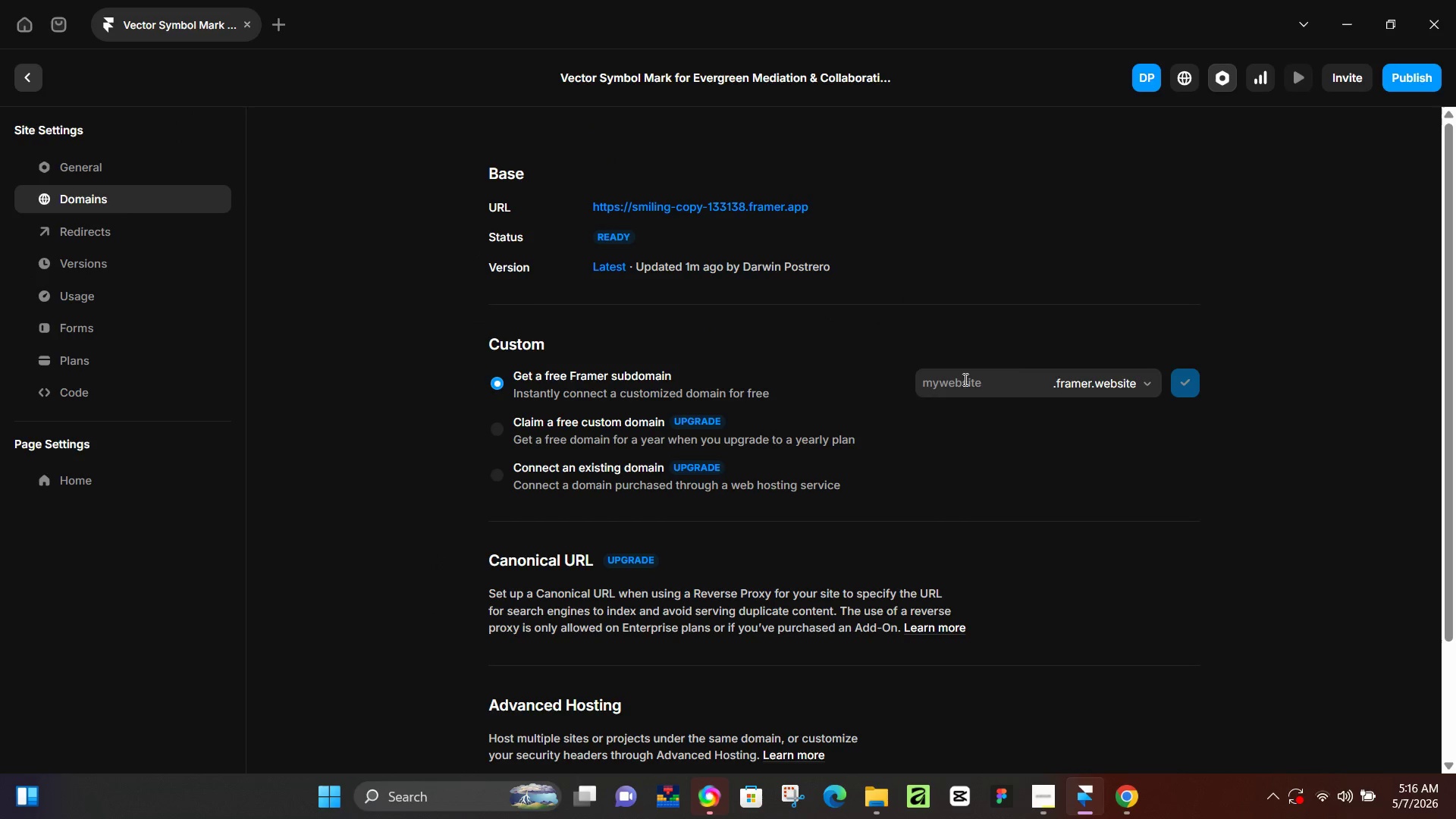 
left_click([956, 381])
 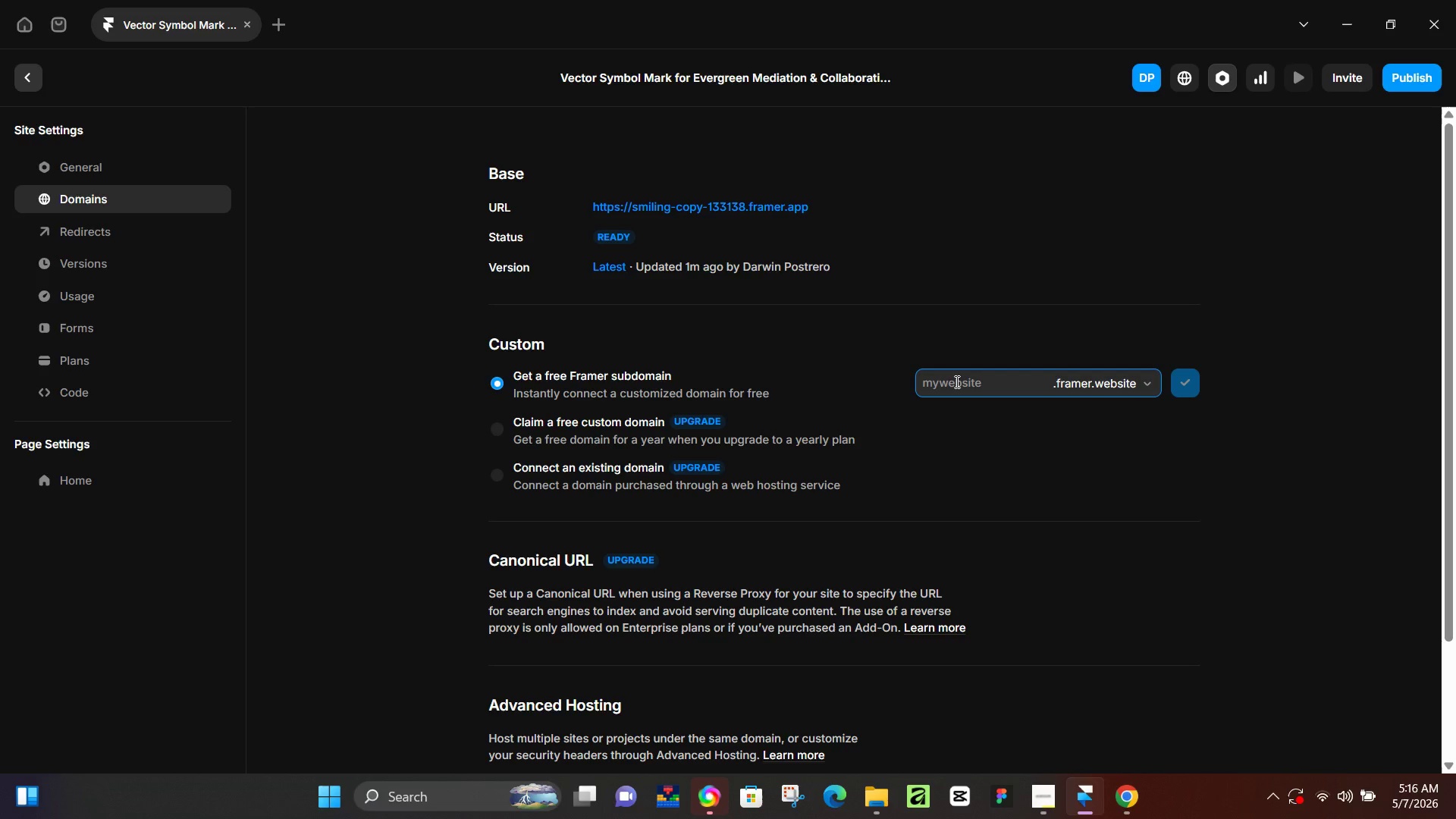 
type(smiling)
 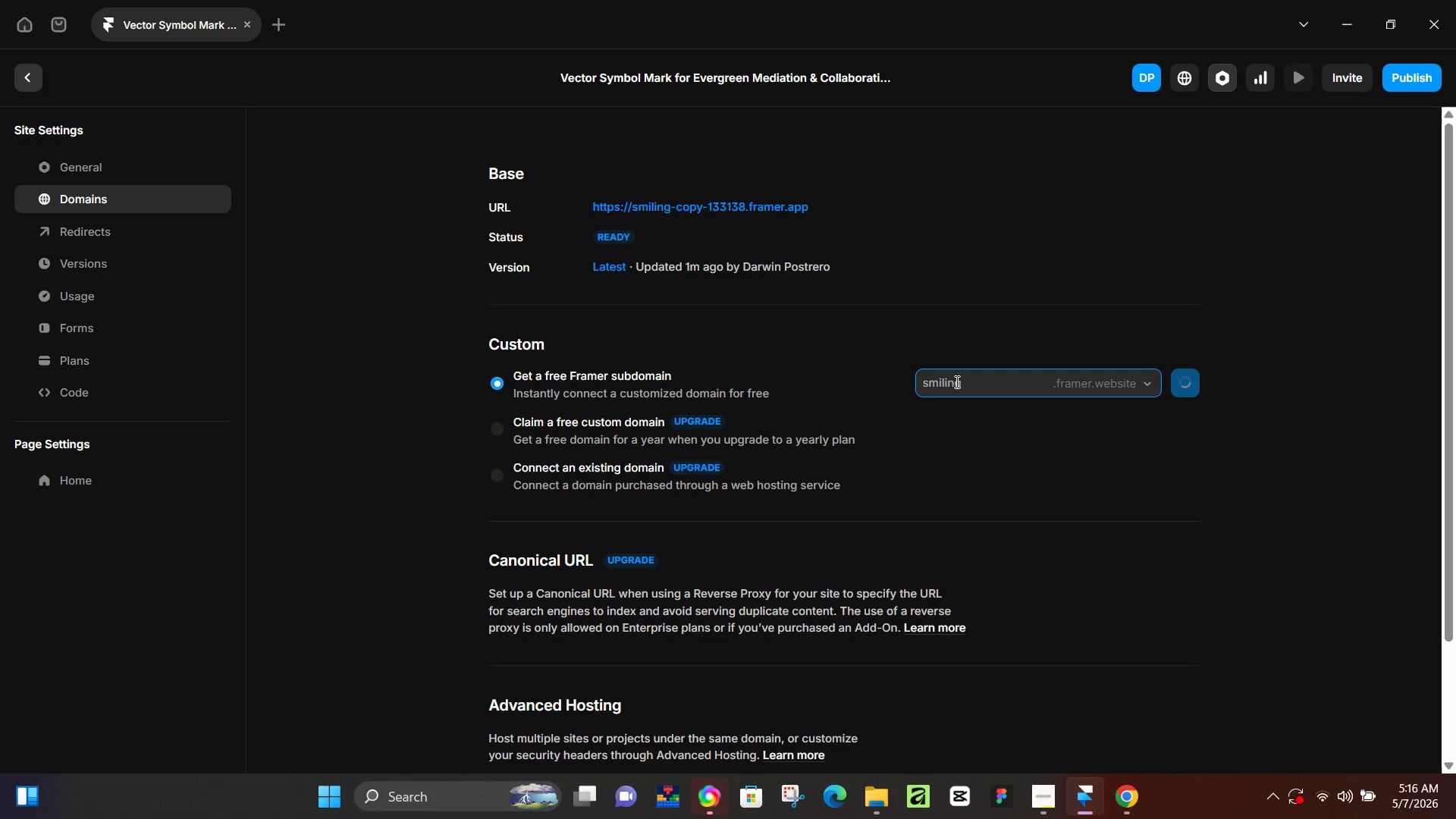 
key(Enter)
 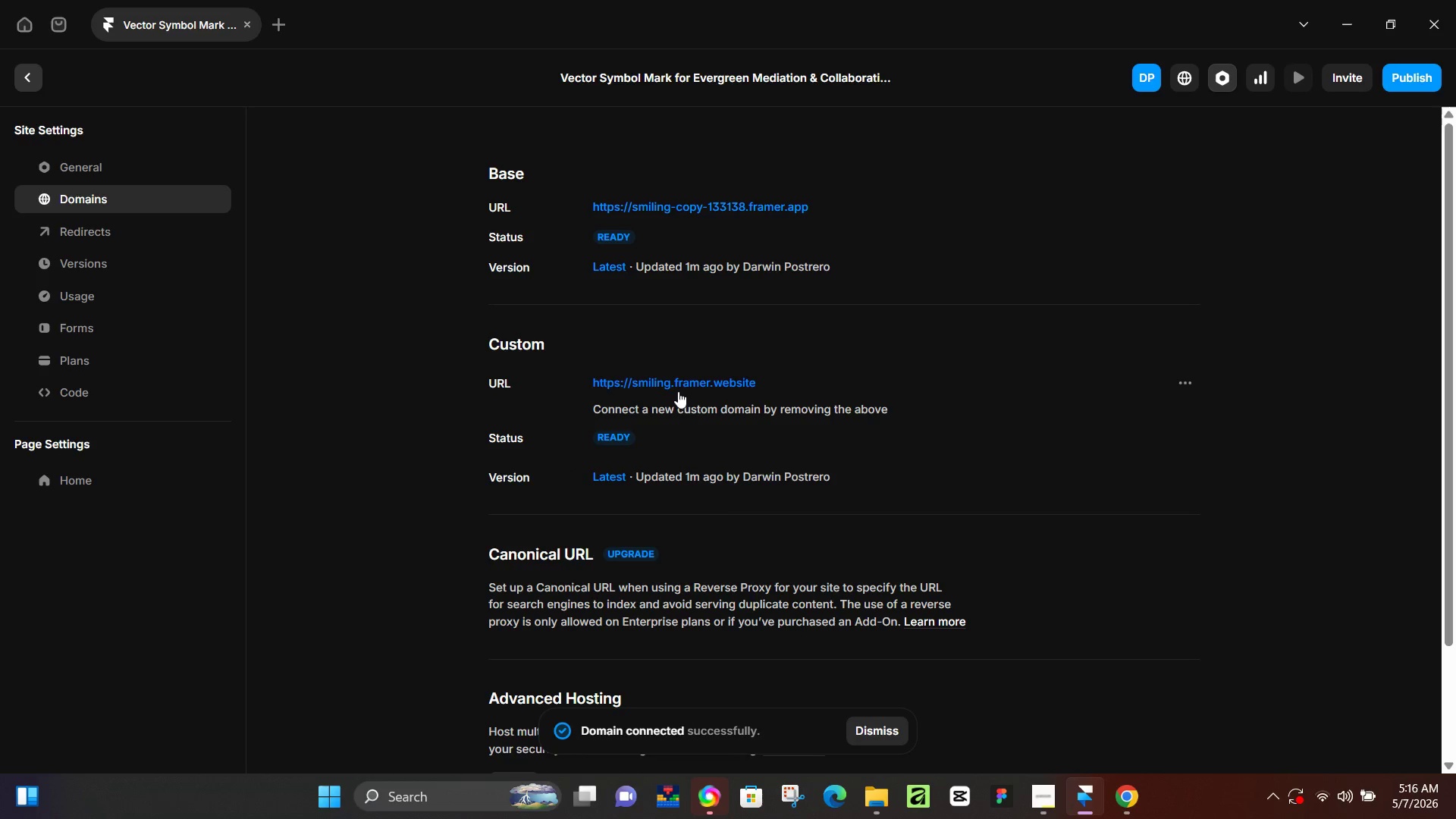 
left_click([697, 380])
 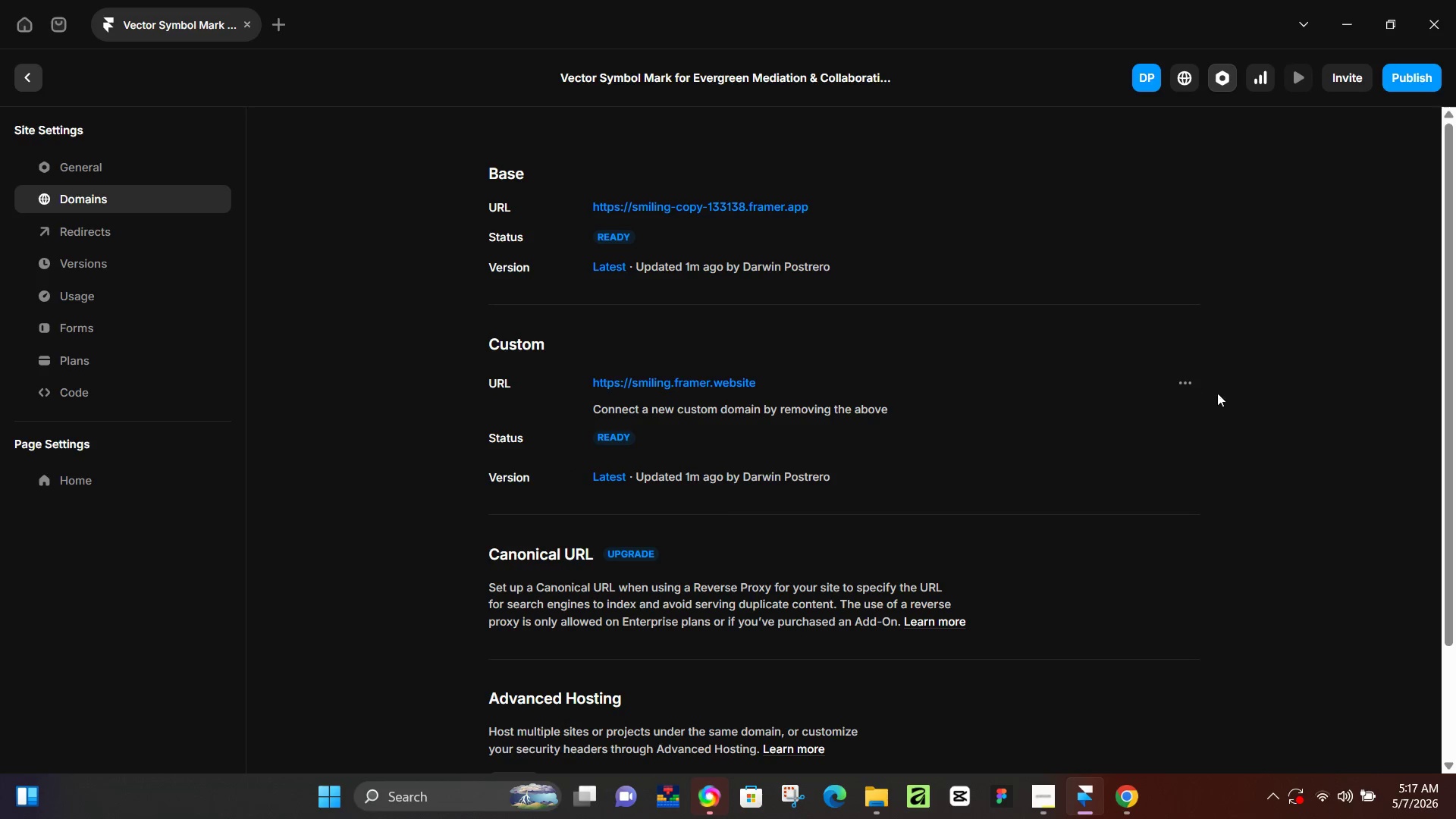 
double_click([1181, 389])
 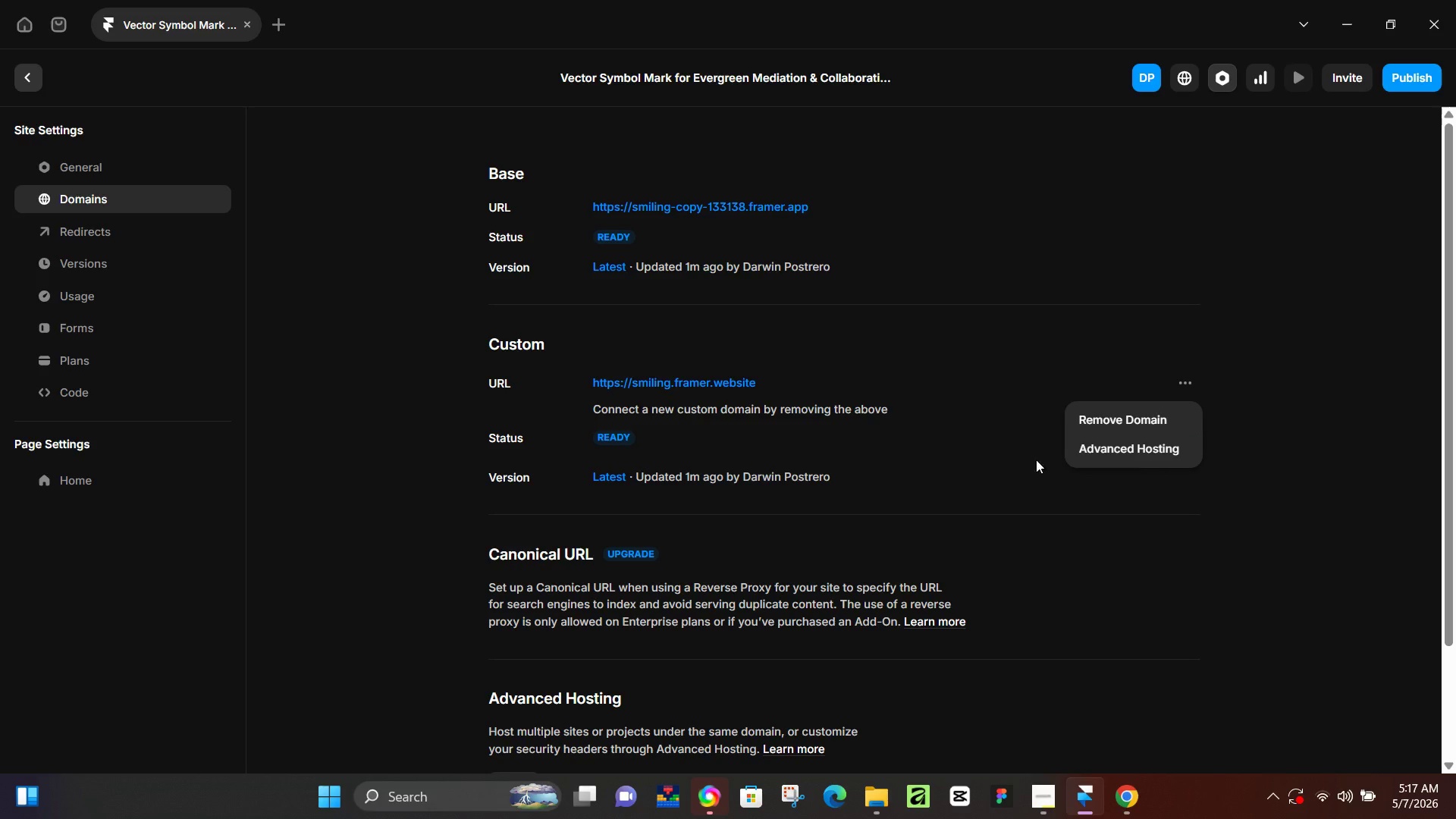 
left_click([873, 422])
 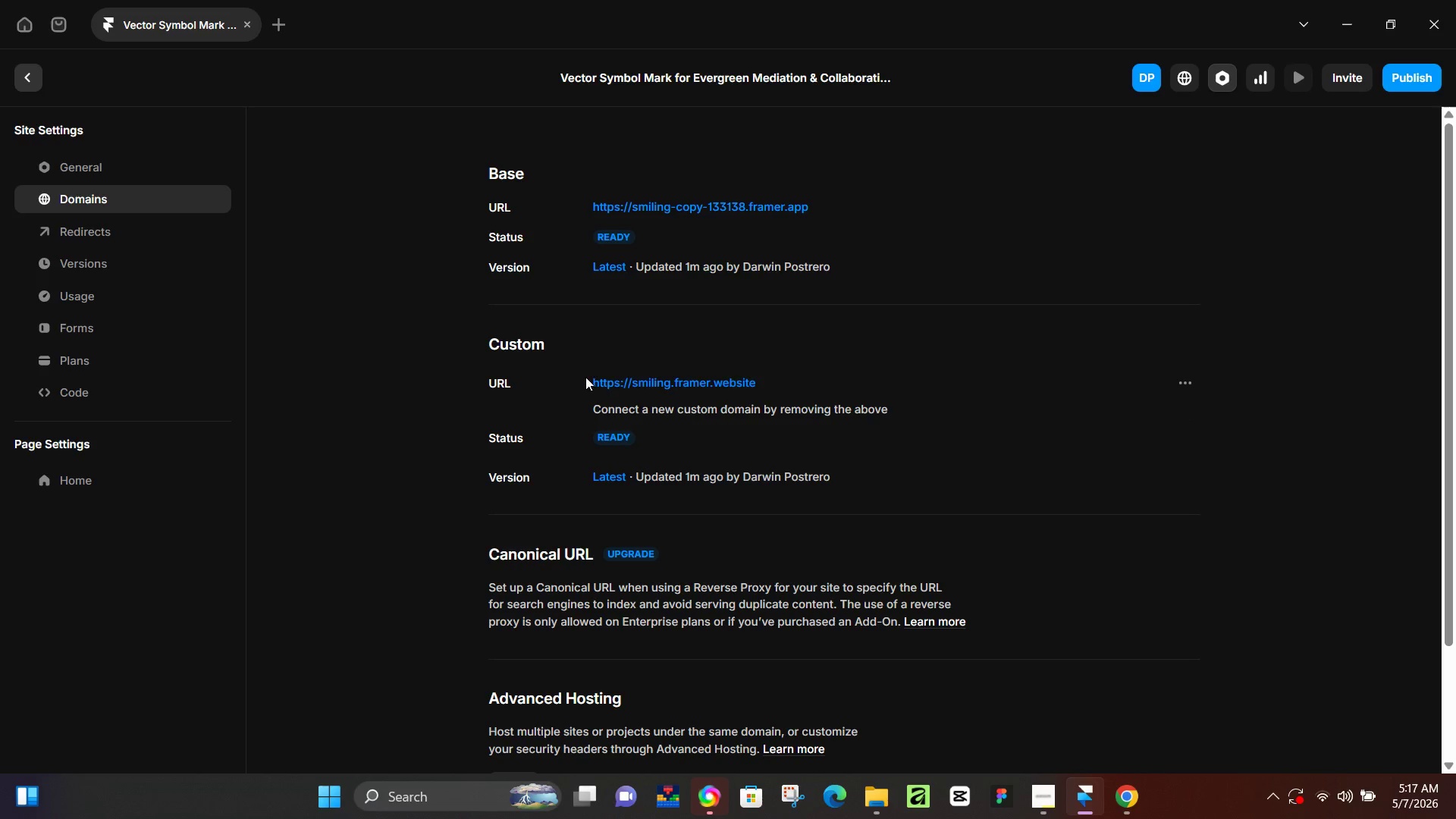 
left_click_drag(start_coordinate=[584, 381], to_coordinate=[748, 375])
 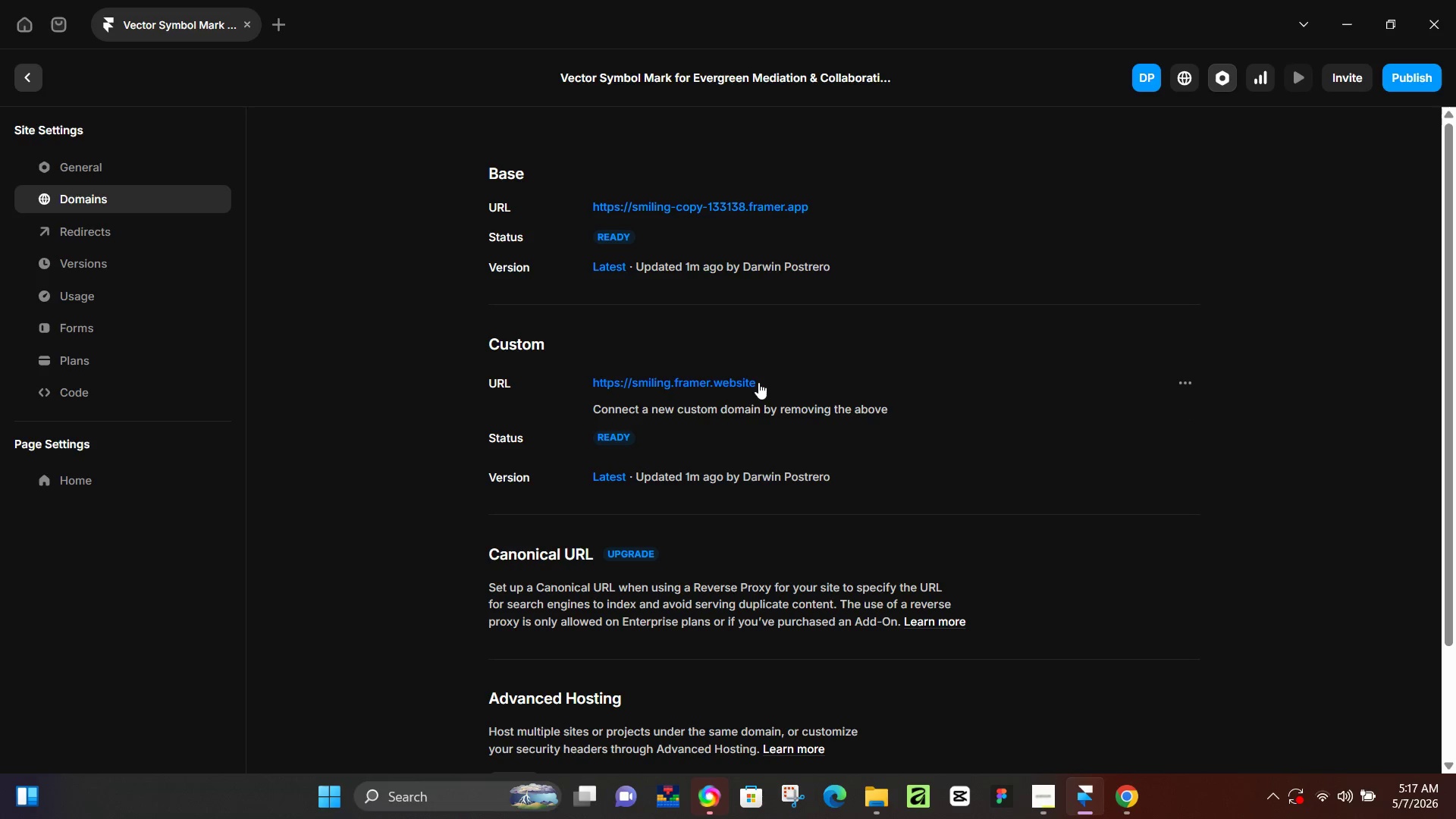 
left_click_drag(start_coordinate=[758, 381], to_coordinate=[585, 391])
 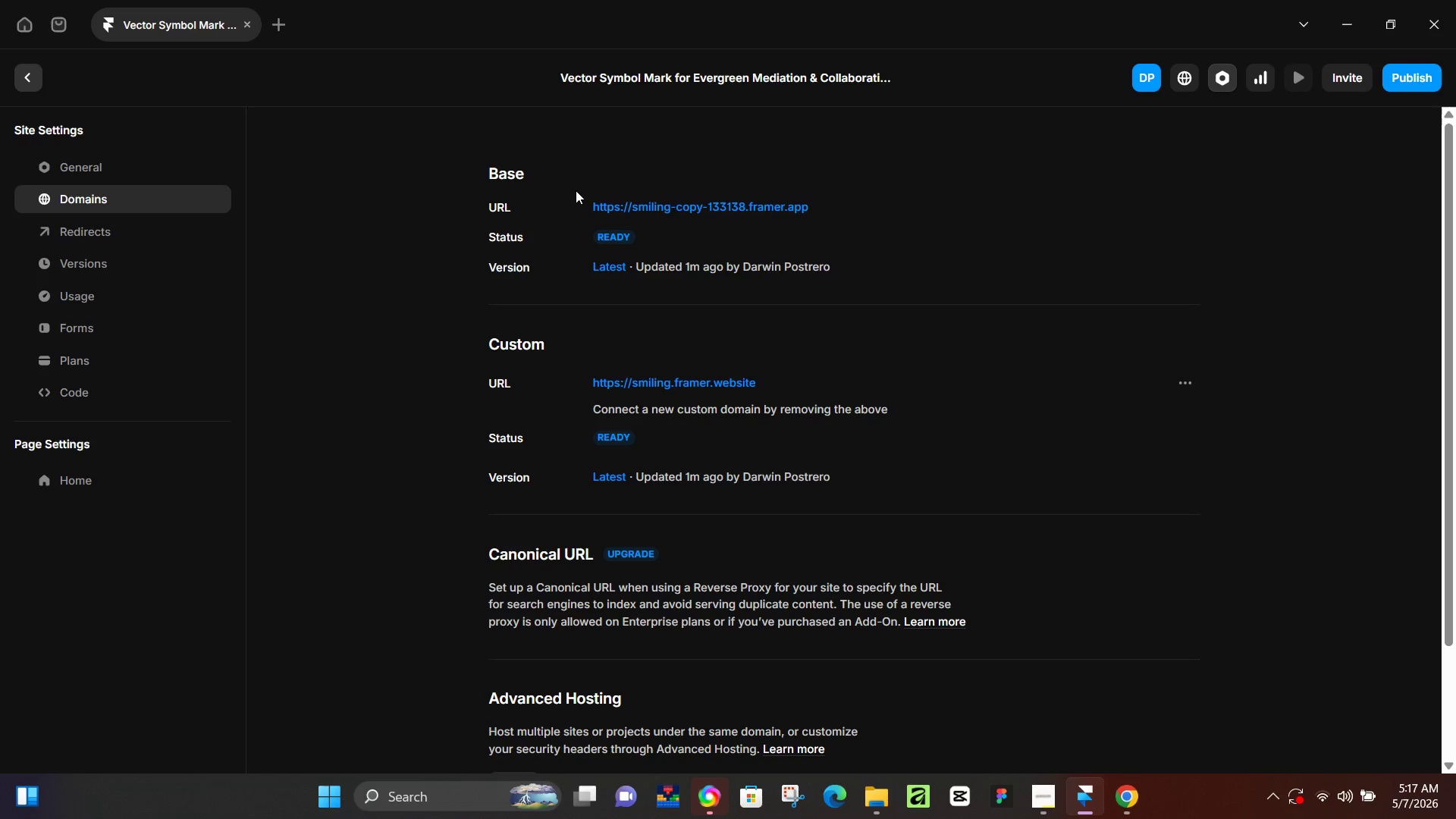 
left_click_drag(start_coordinate=[588, 205], to_coordinate=[803, 202])
 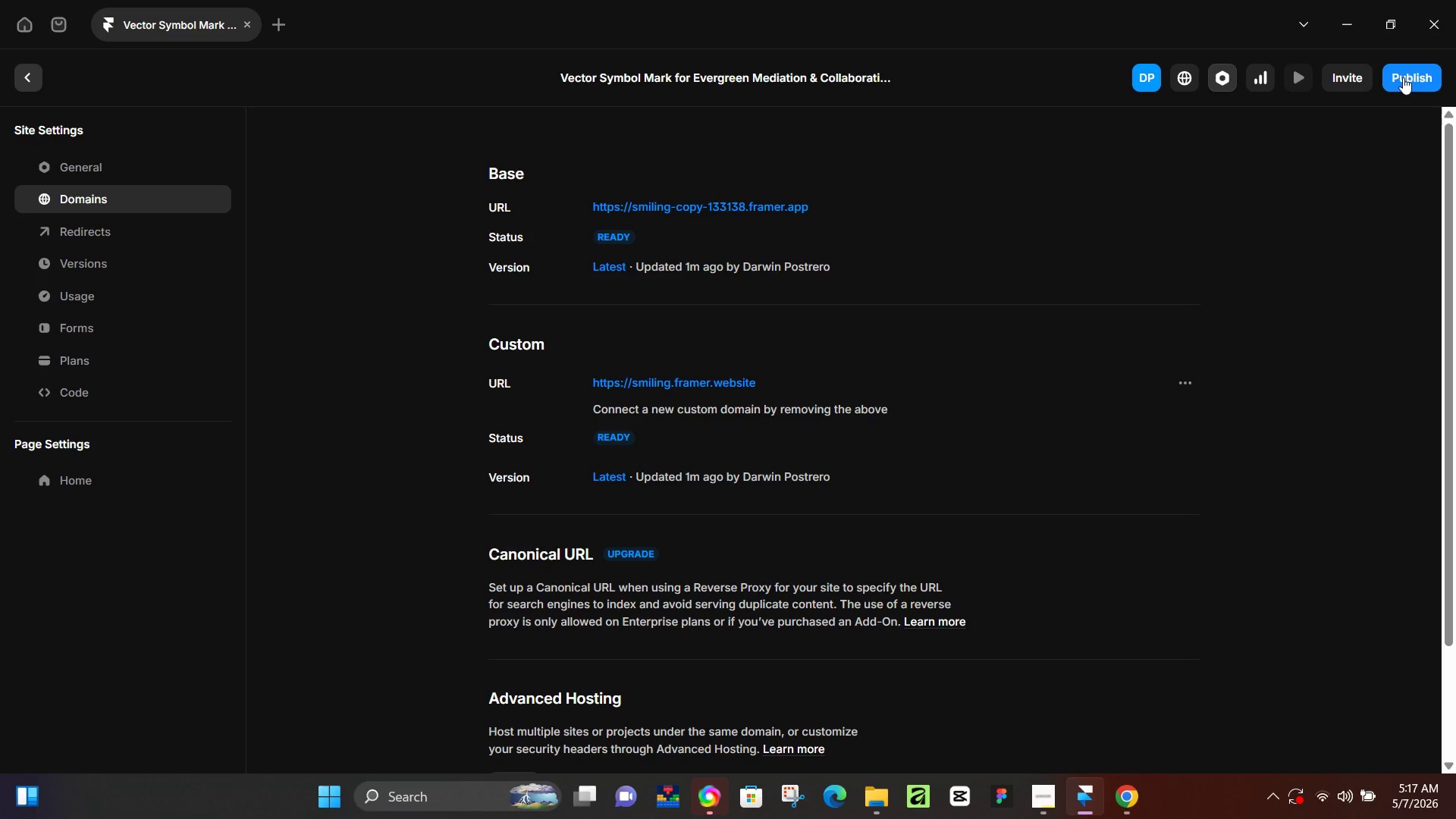 
left_click([1403, 77])
 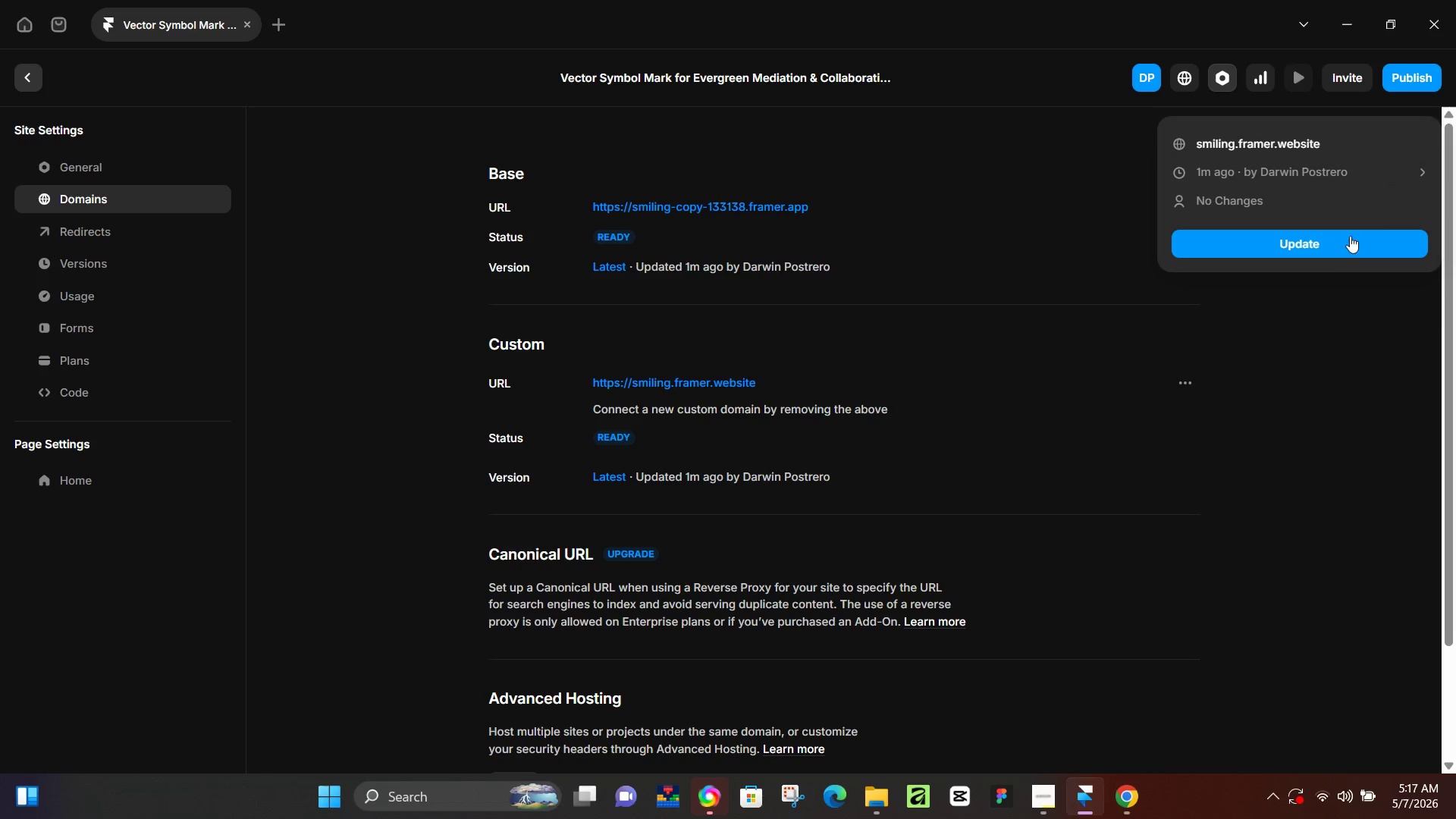 
left_click([1325, 254])
 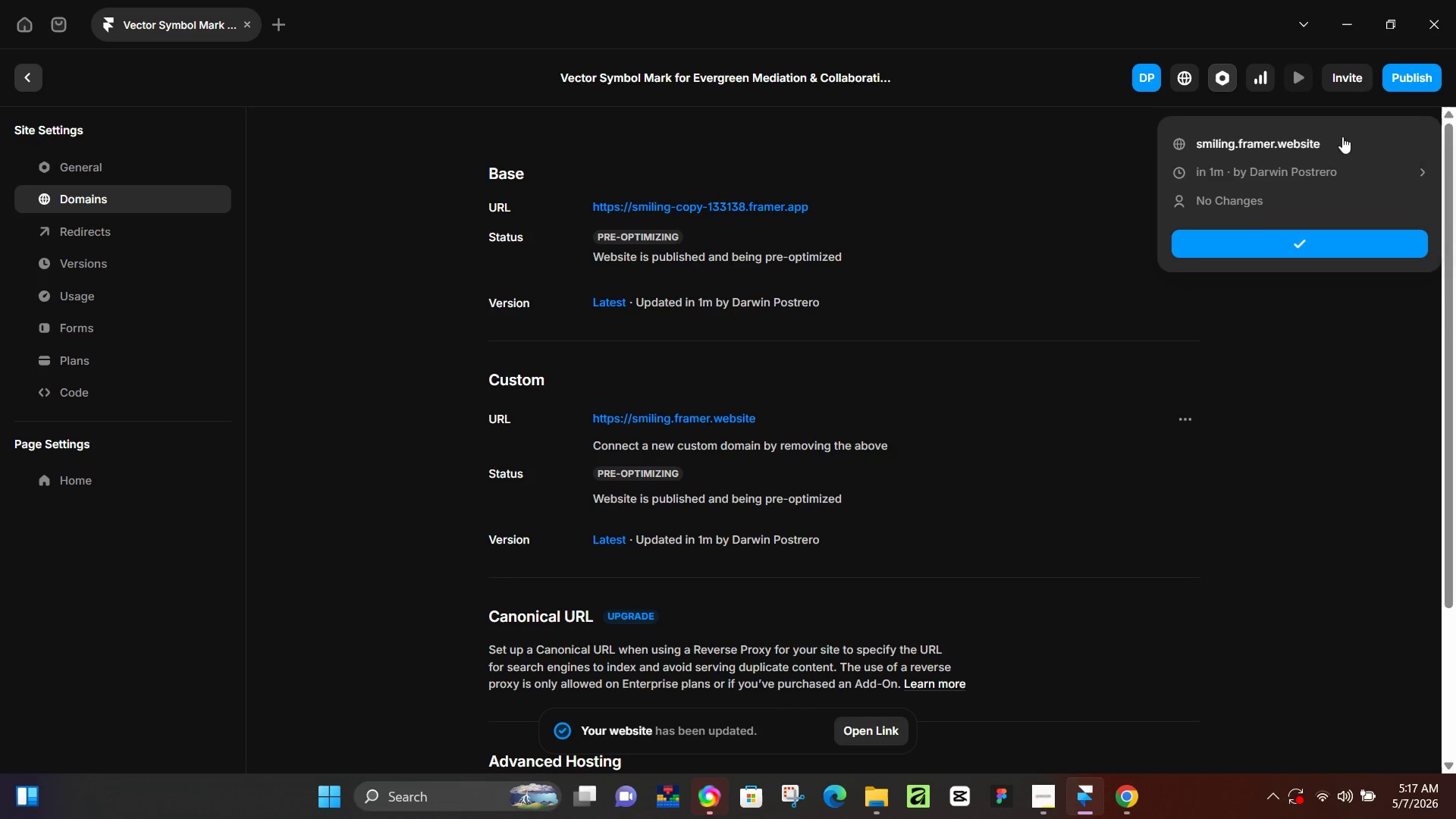 
left_click([1300, 143])
 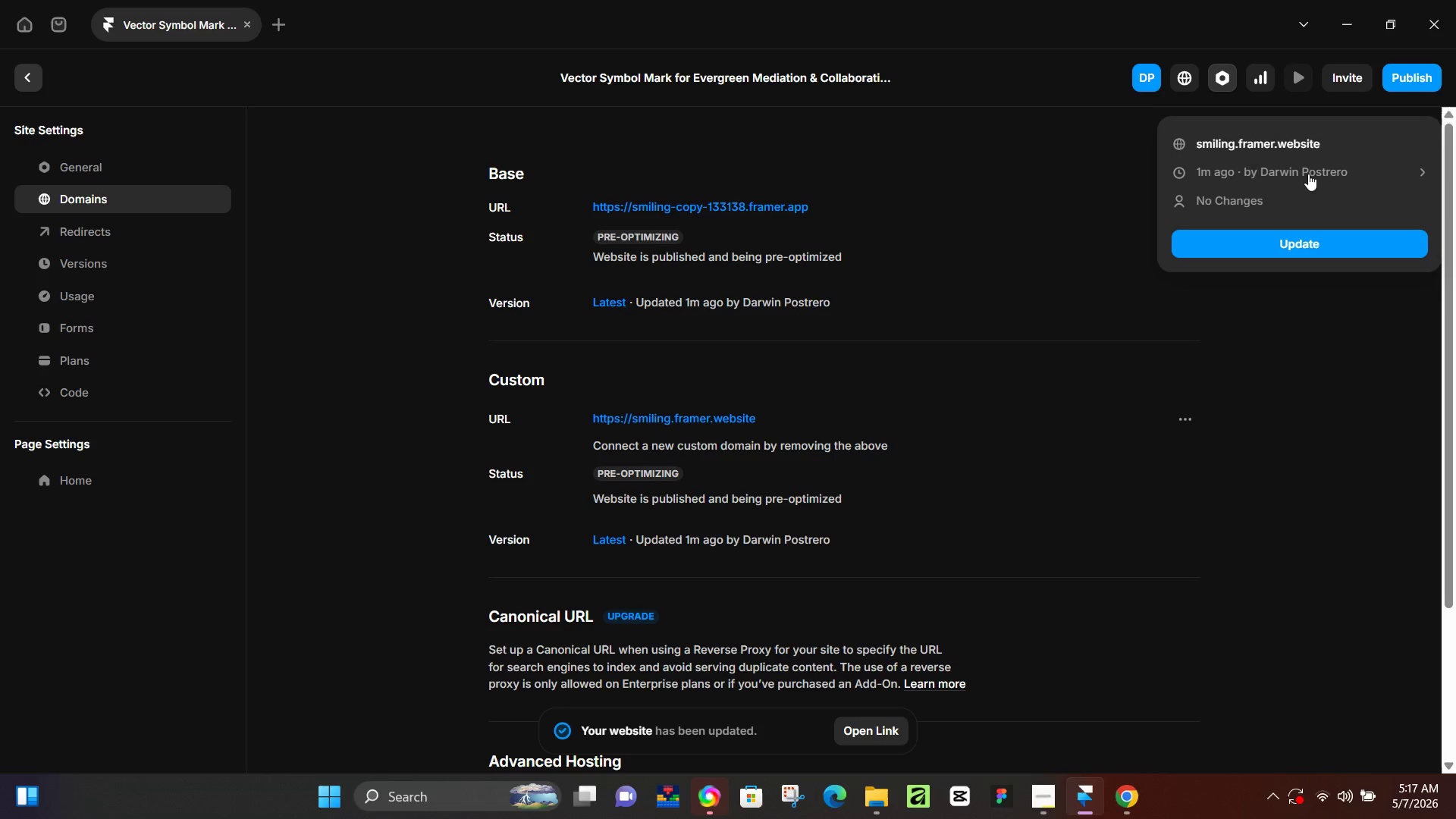 
left_click_drag(start_coordinate=[1319, 140], to_coordinate=[1169, 159])
 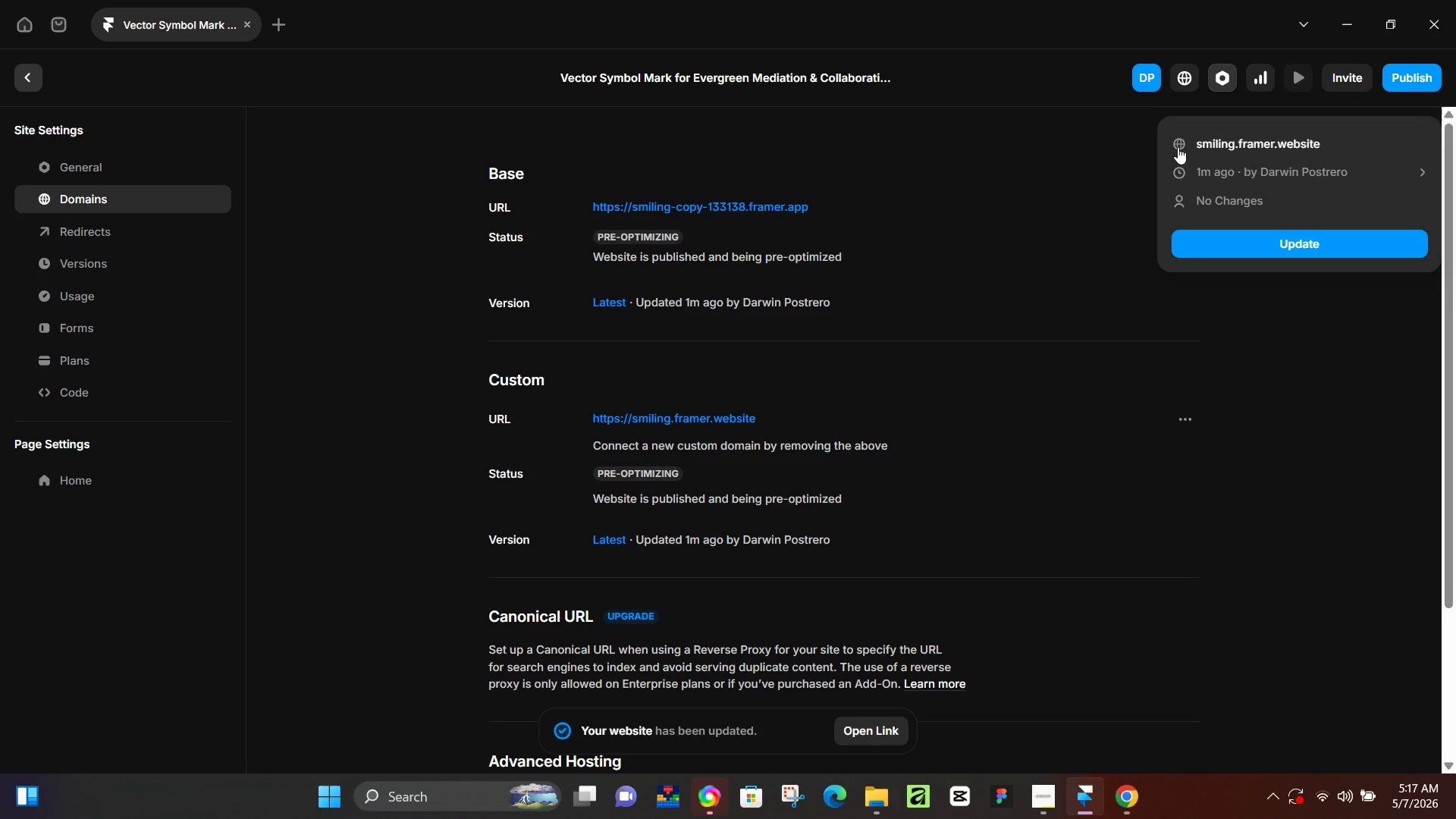 
left_click([1178, 147])
 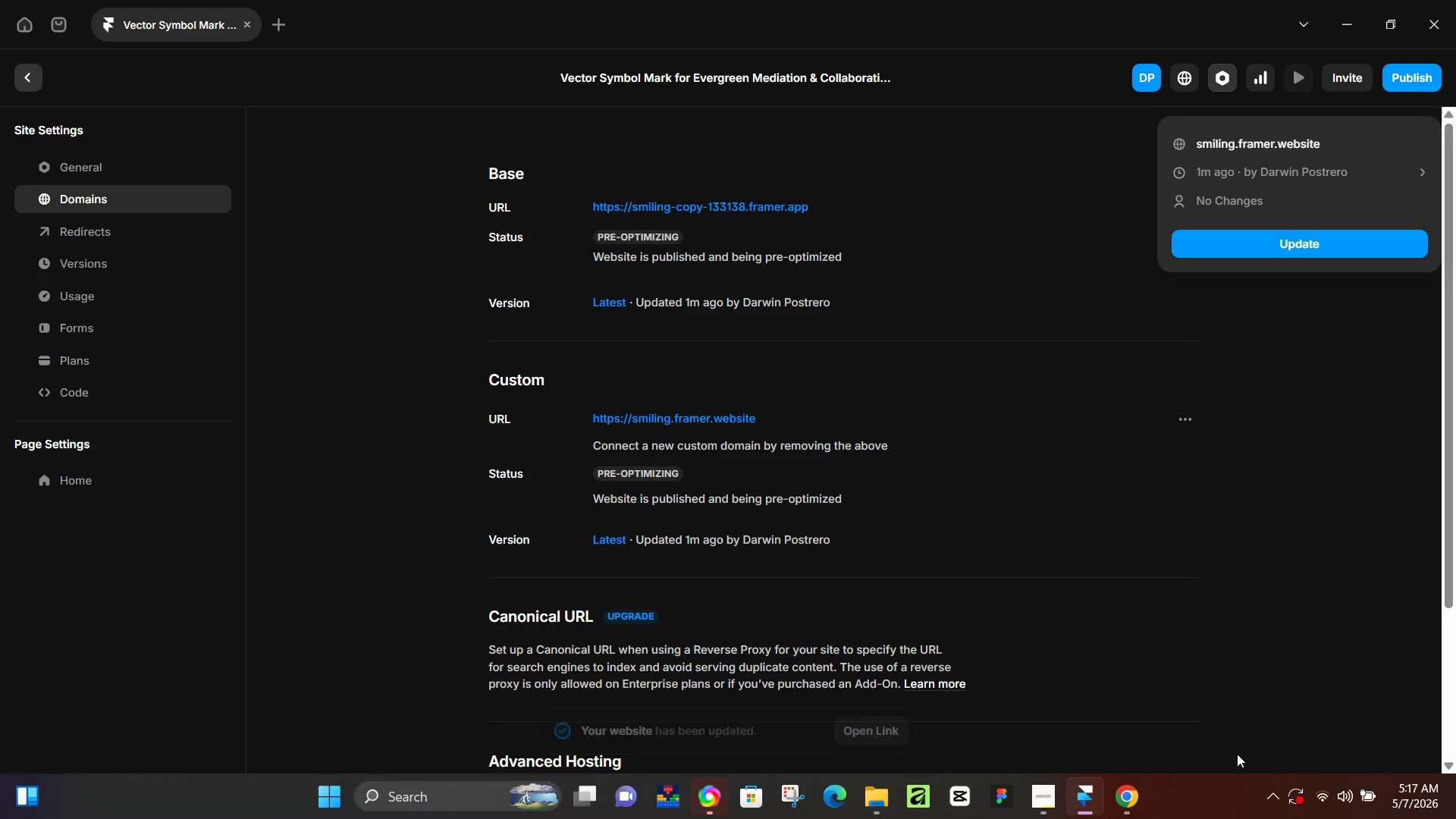 
mouse_move([1104, 779])
 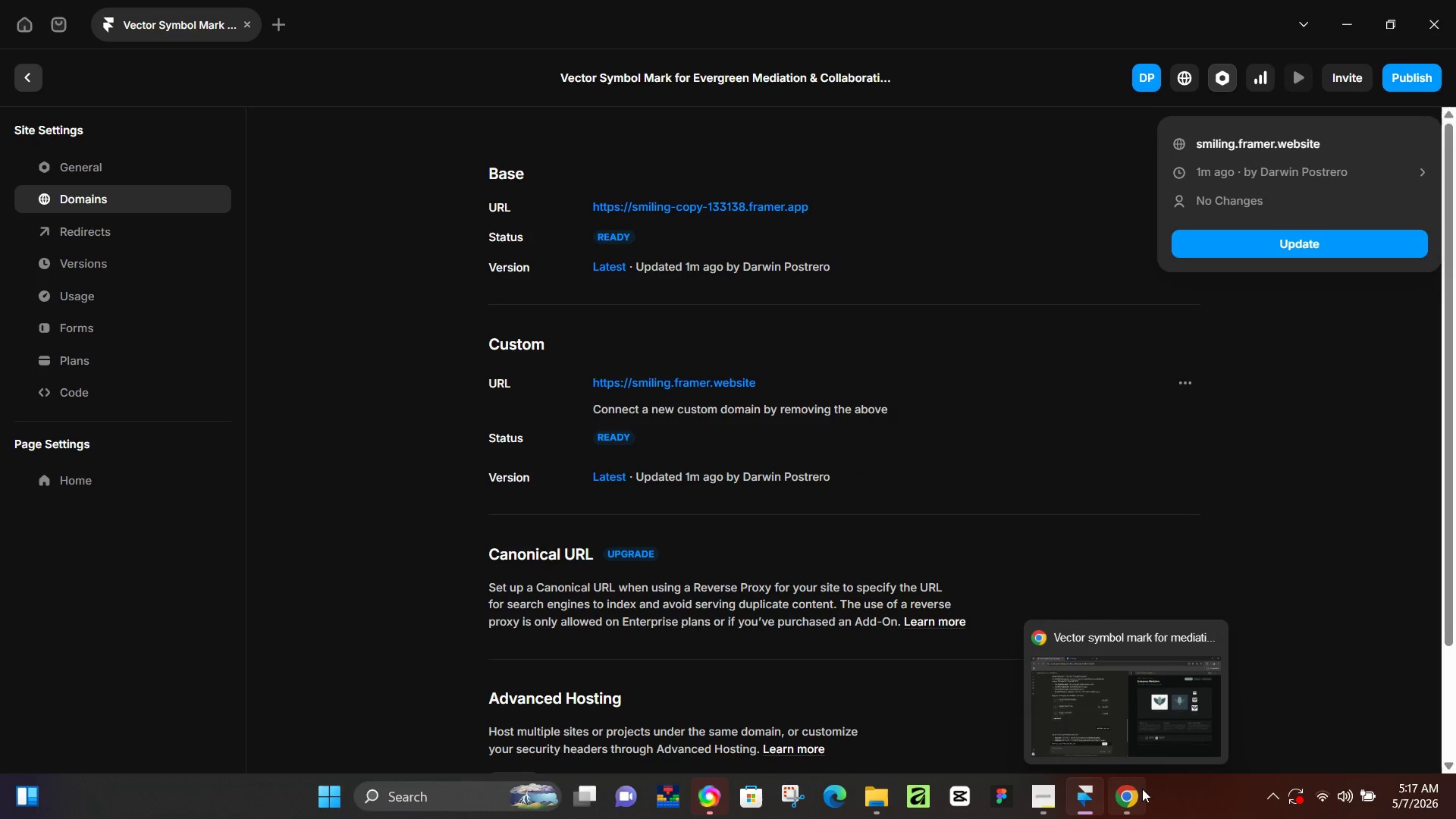 
left_click([1210, 637])
 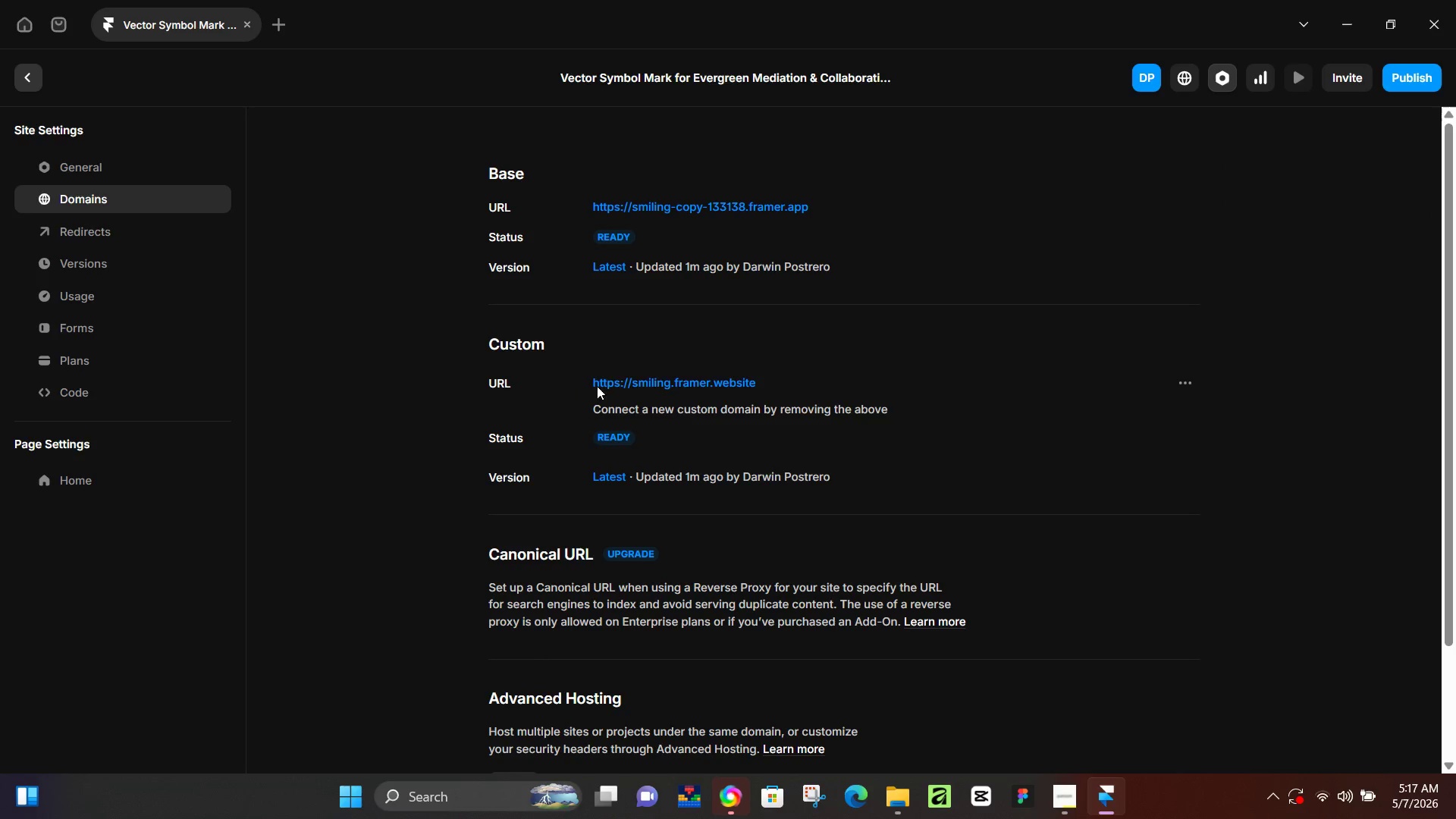 
left_click_drag(start_coordinate=[587, 385], to_coordinate=[695, 388])
 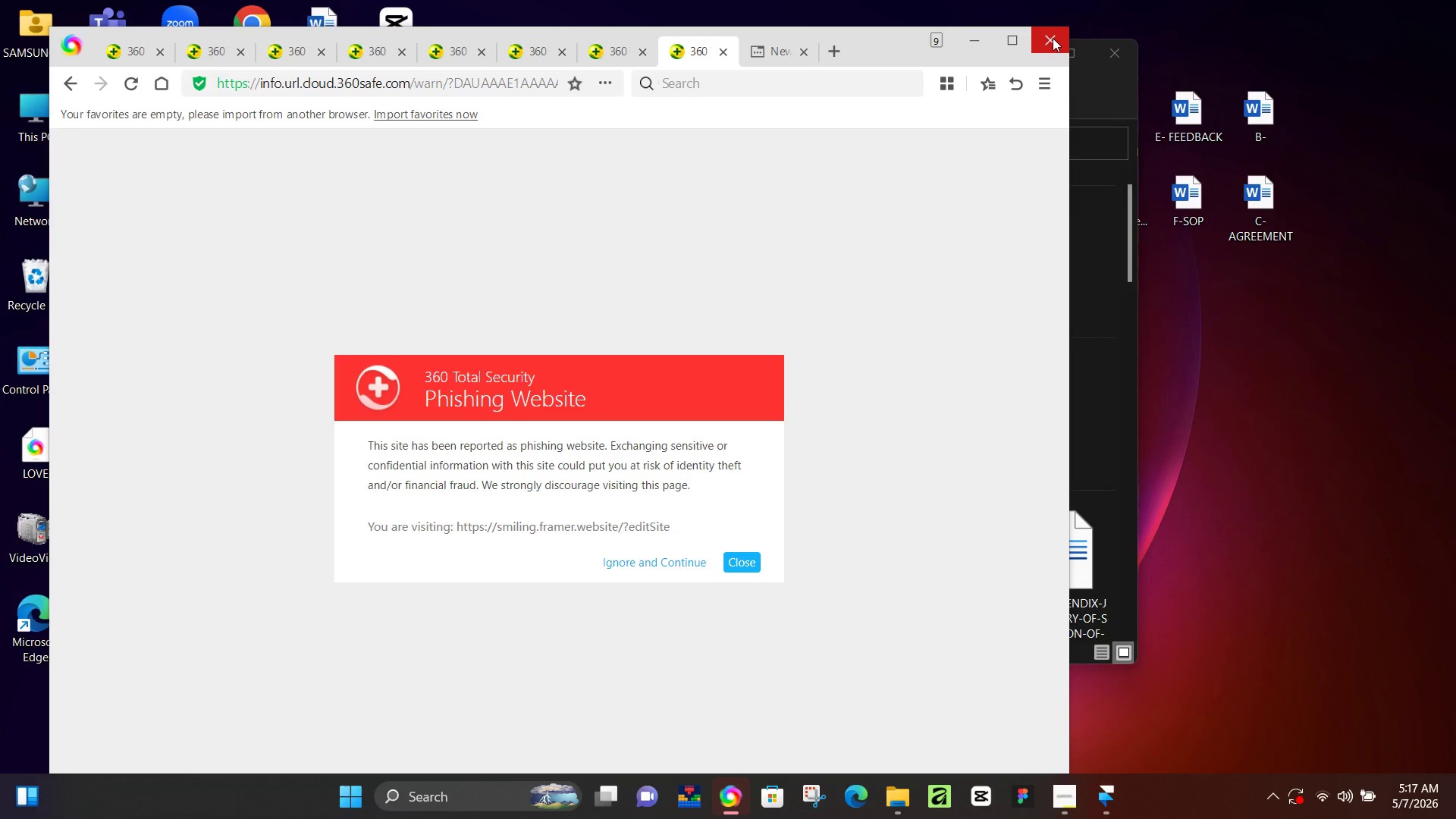 
wait(6.97)
 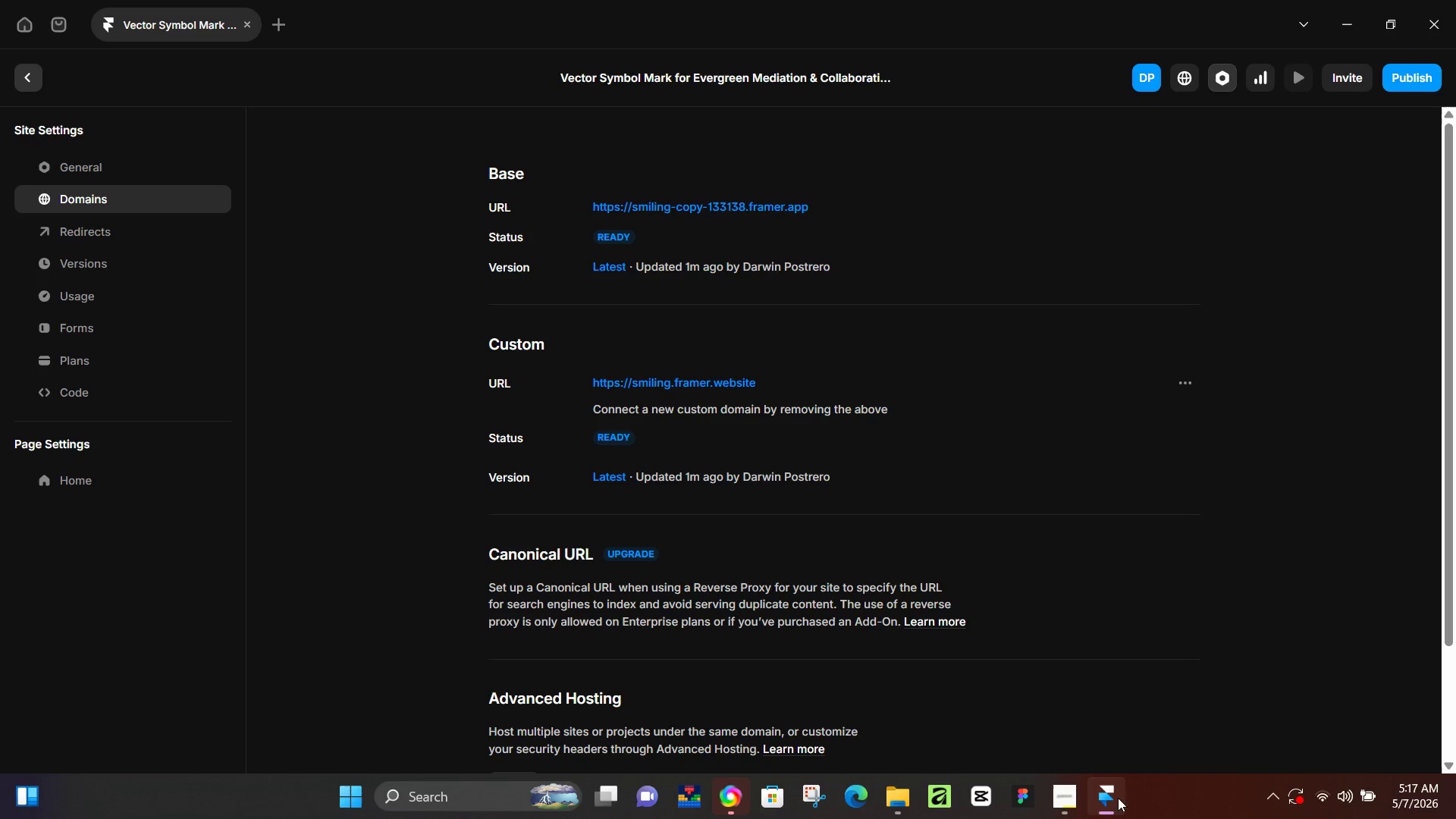 
left_click([671, 557])
 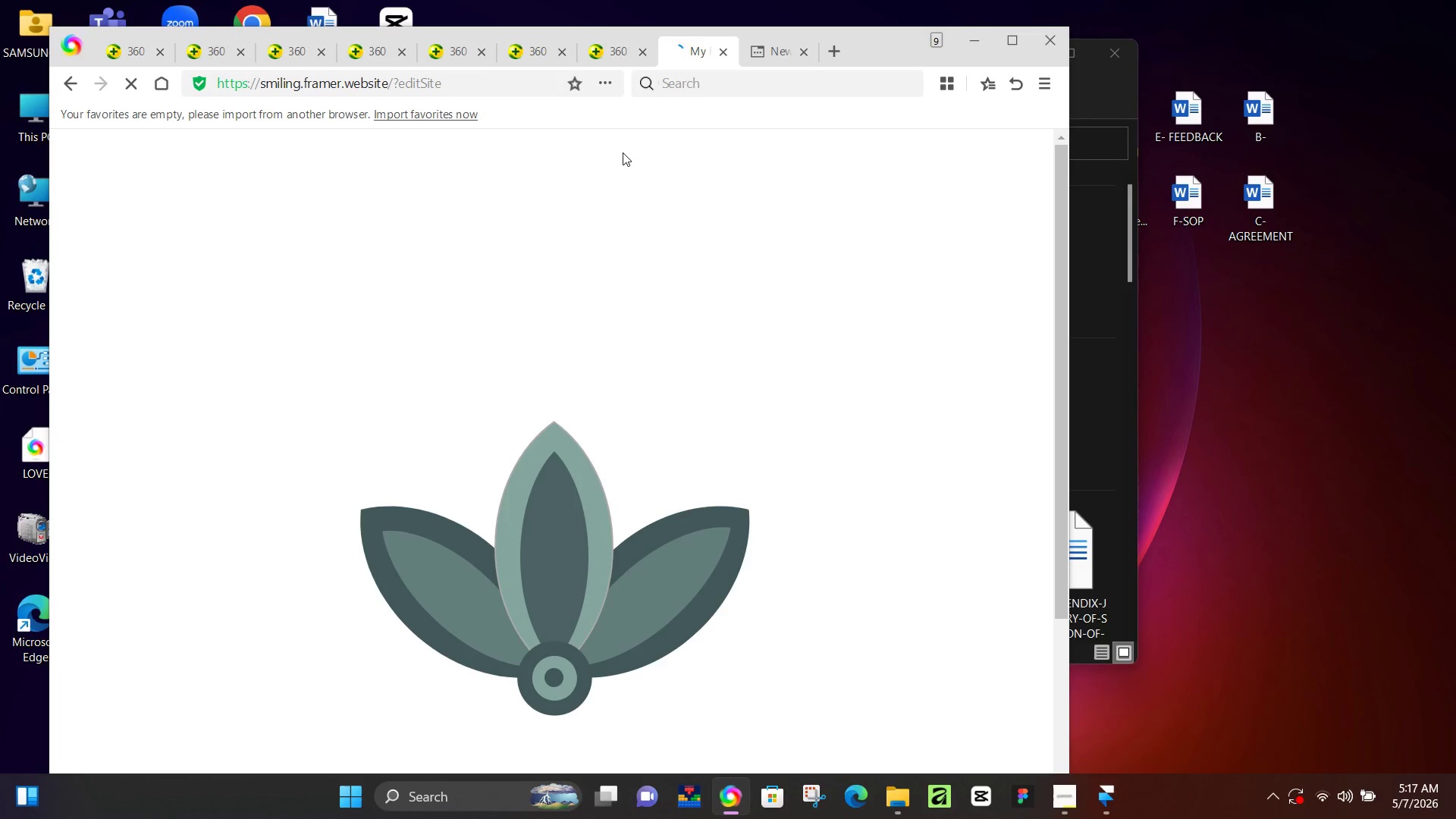 
scroll: coordinate [631, 299], scroll_direction: down, amount: 5.0
 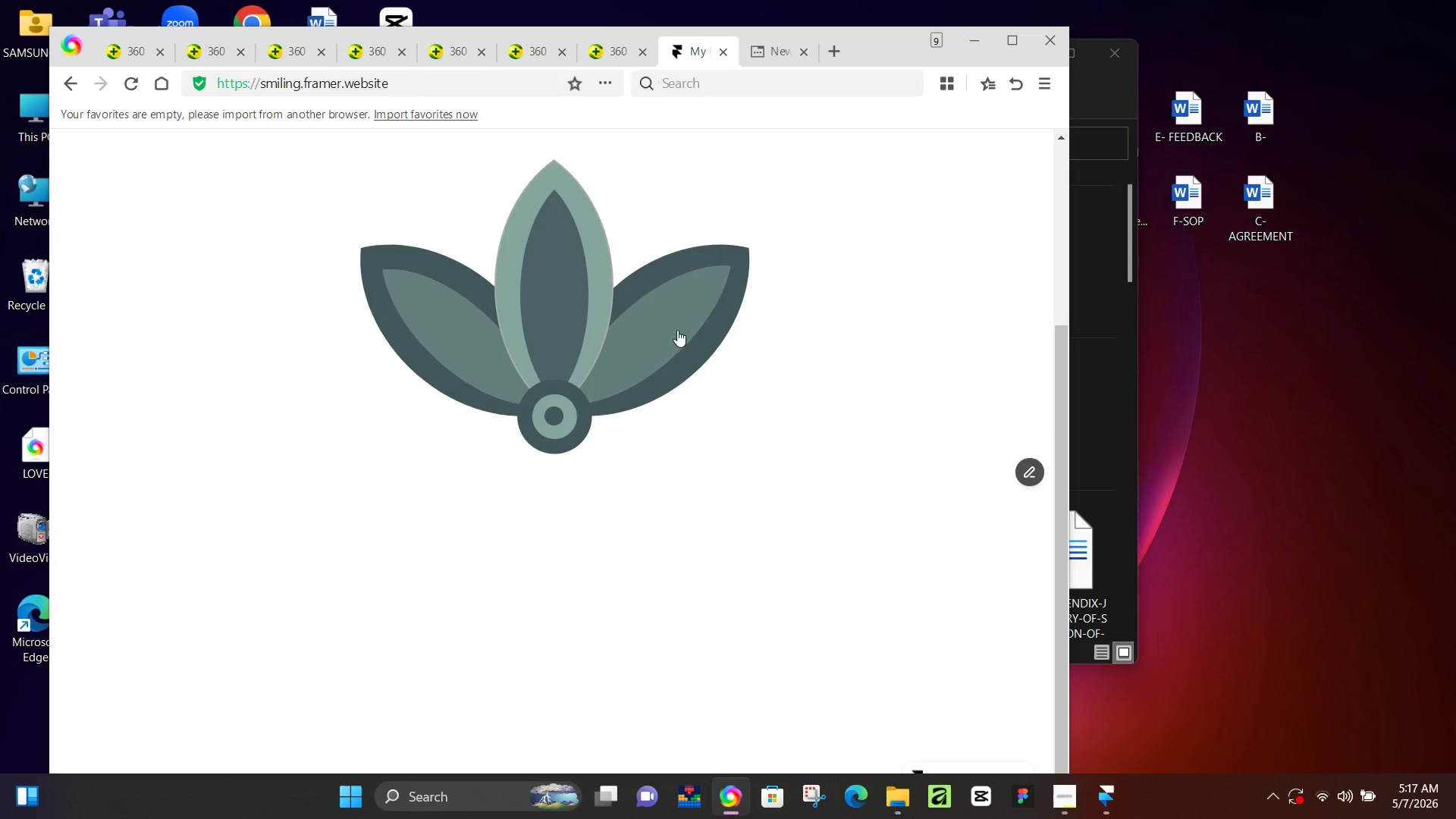 
right_click([572, 265])
 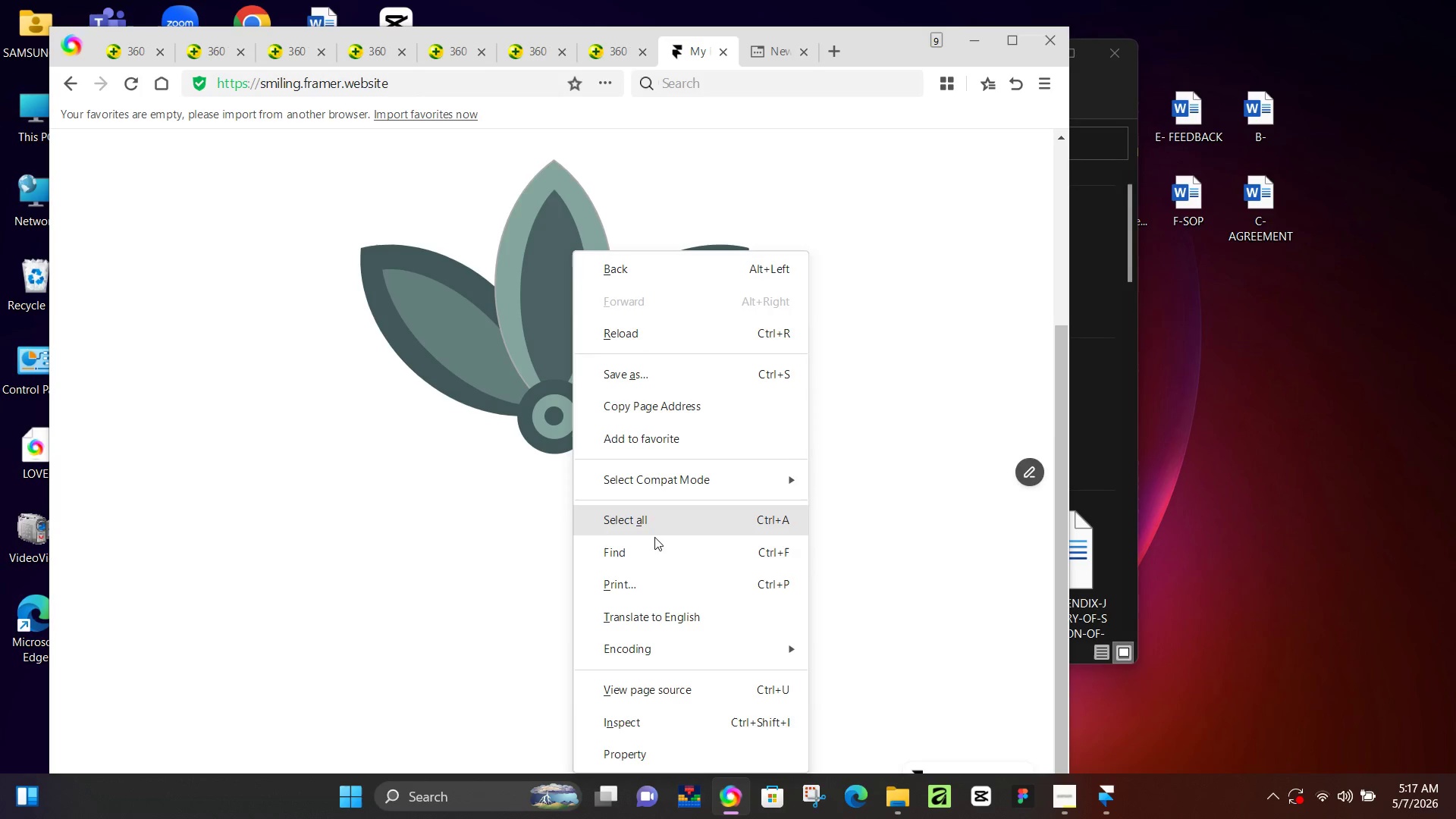 
left_click([658, 582])
 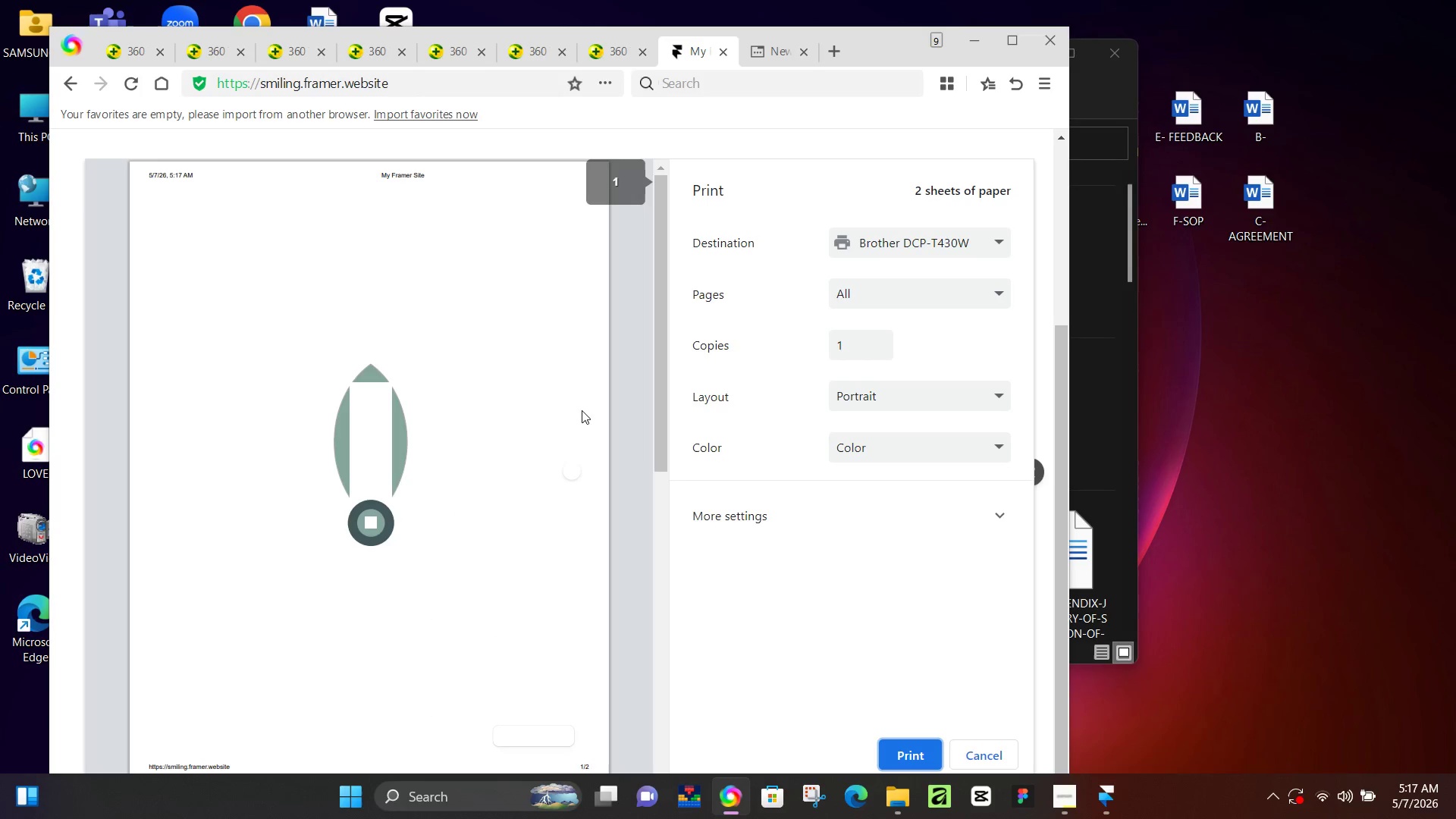 
scroll: coordinate [402, 483], scroll_direction: down, amount: 9.0
 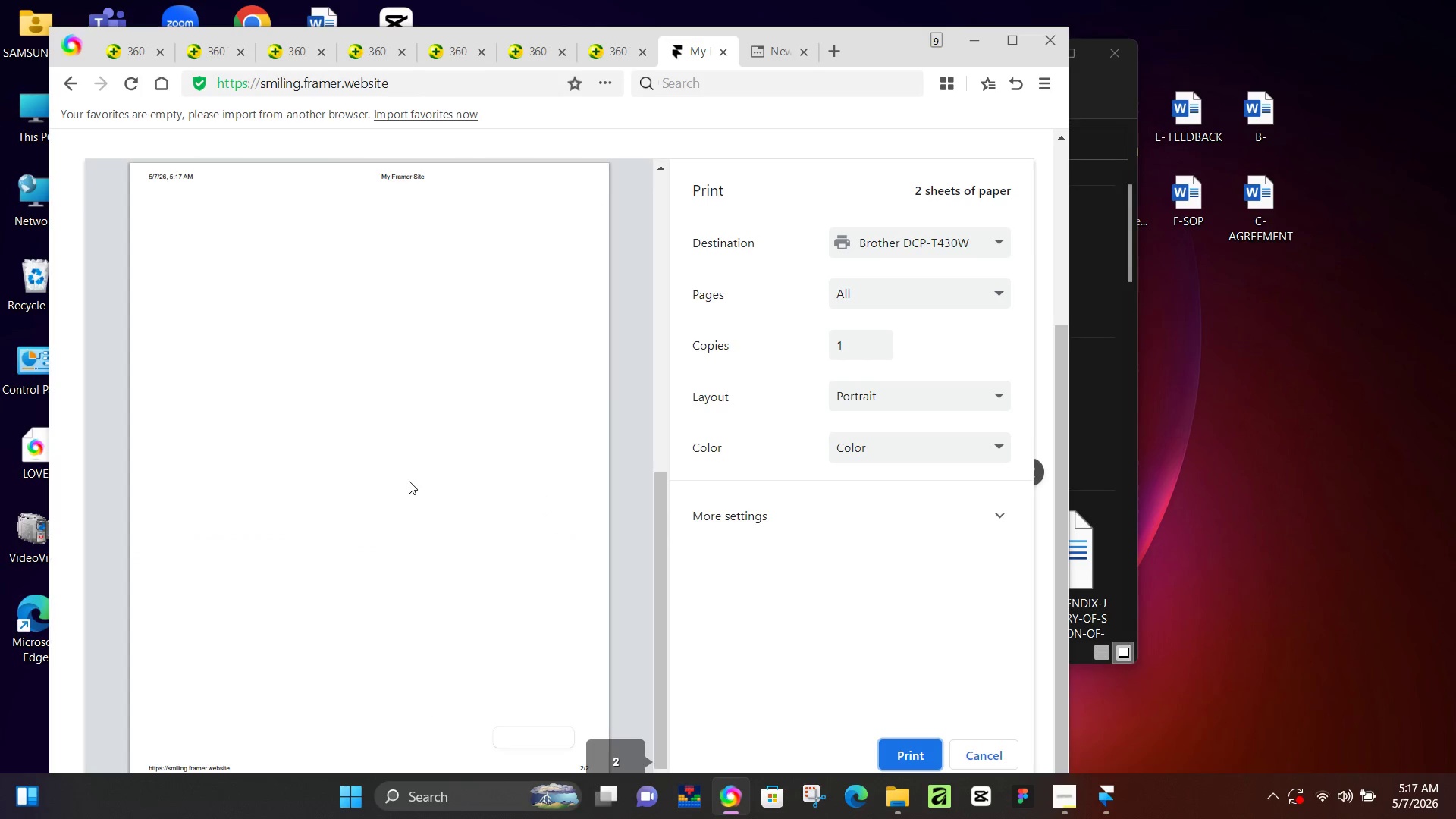 
scroll: coordinate [466, 475], scroll_direction: up, amount: 11.0
 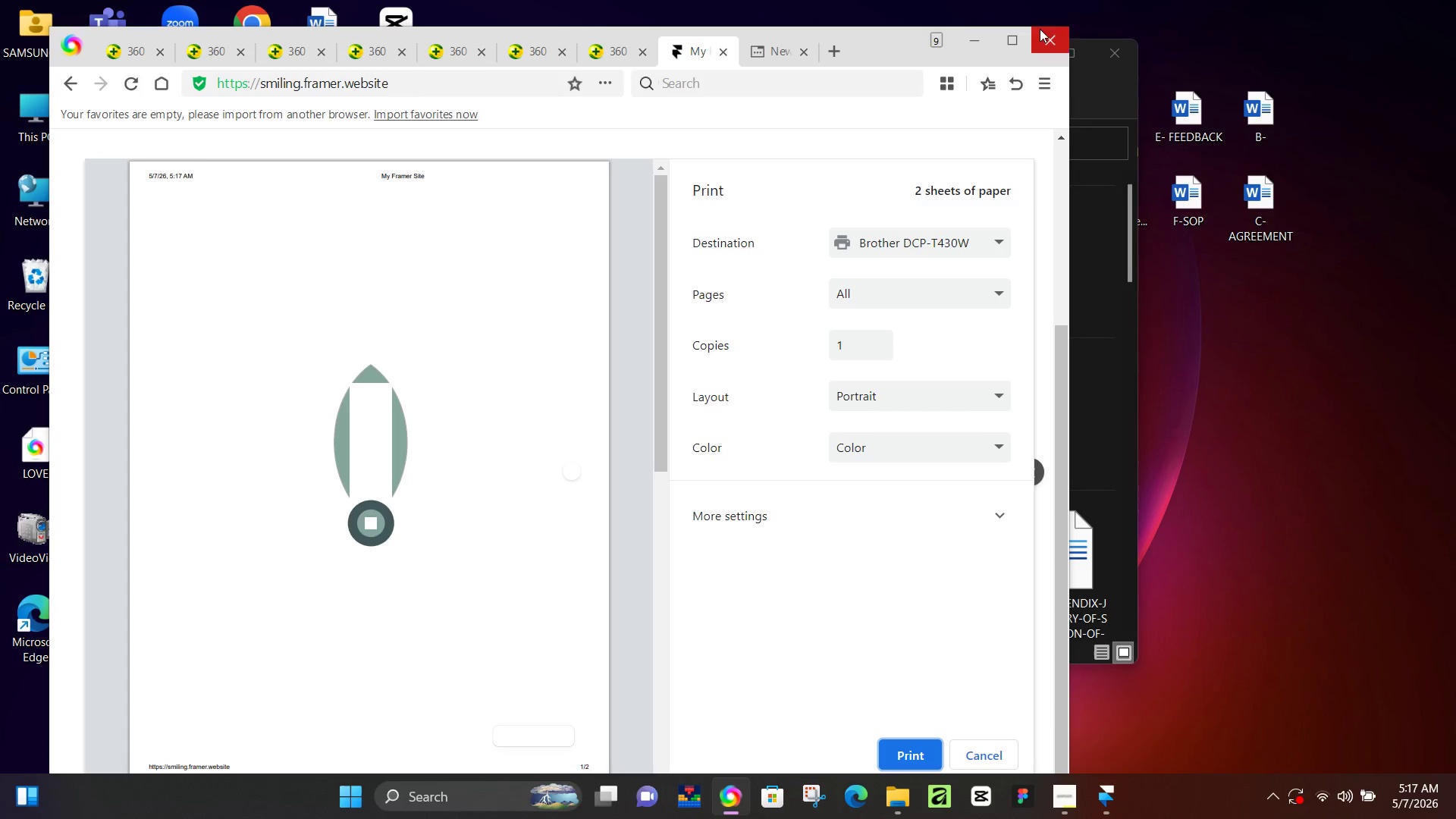 
left_click([901, 397])
 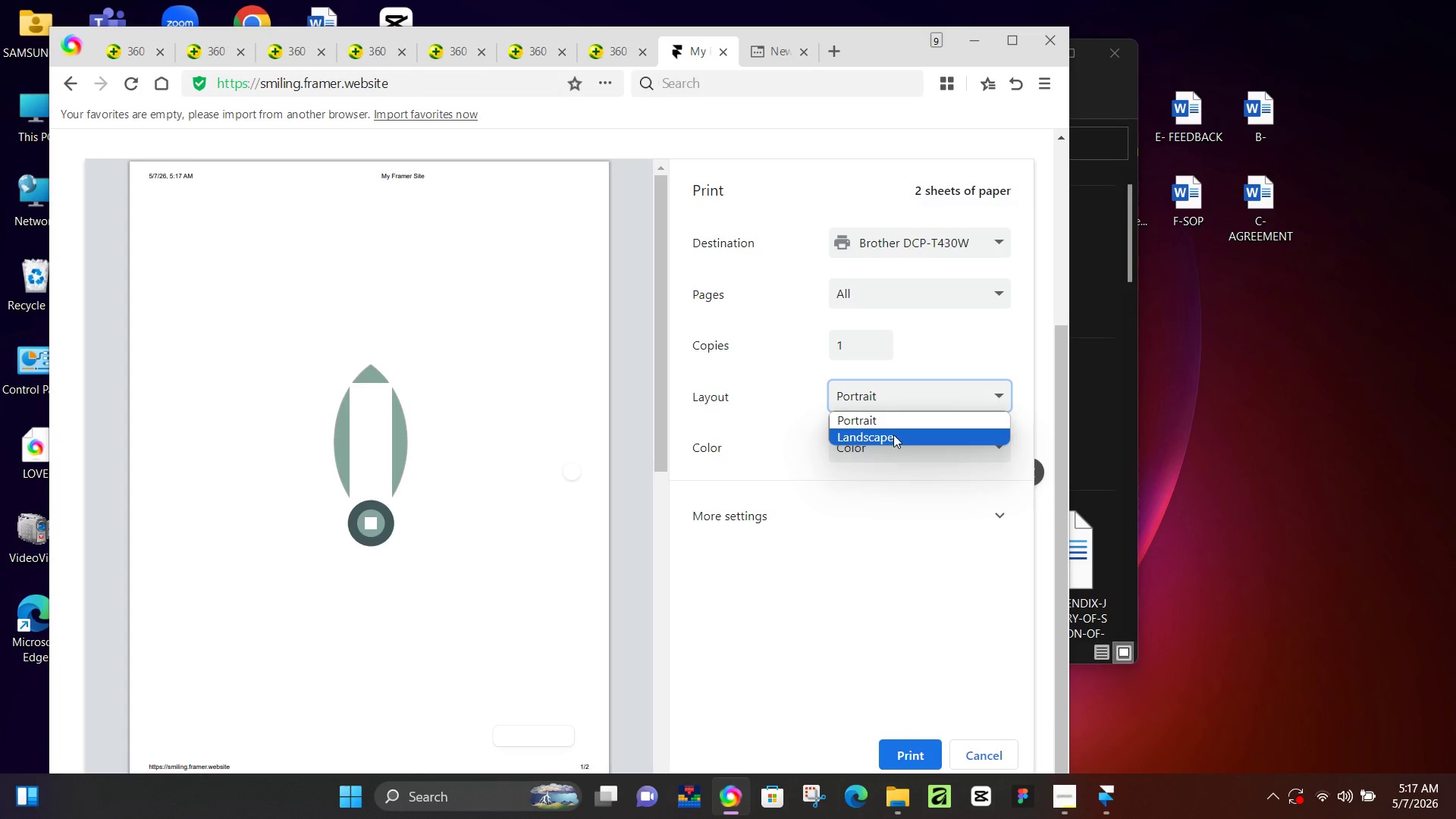 
left_click([893, 435])
 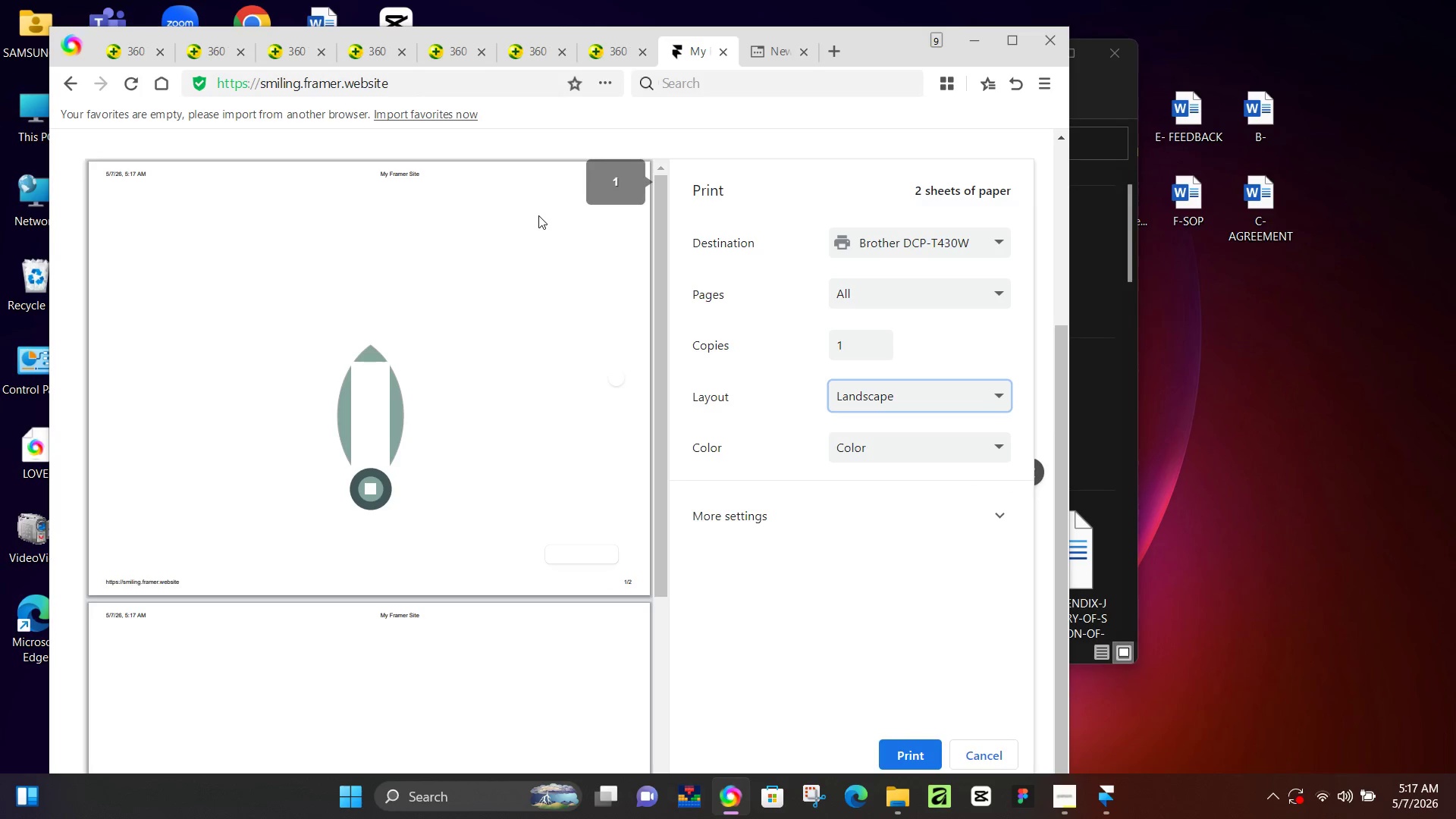 
left_click([895, 393])
 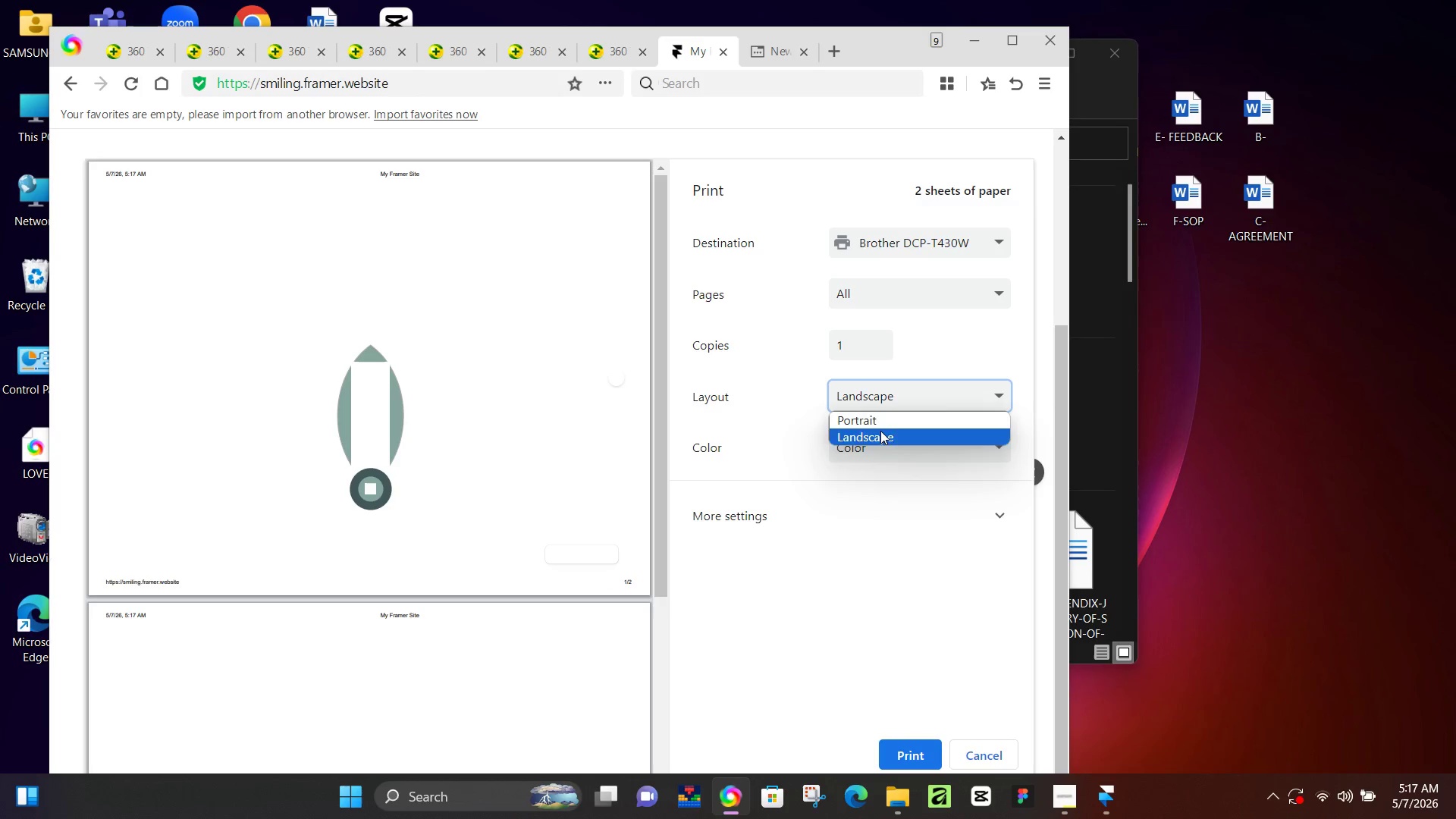 
left_click([886, 417])
 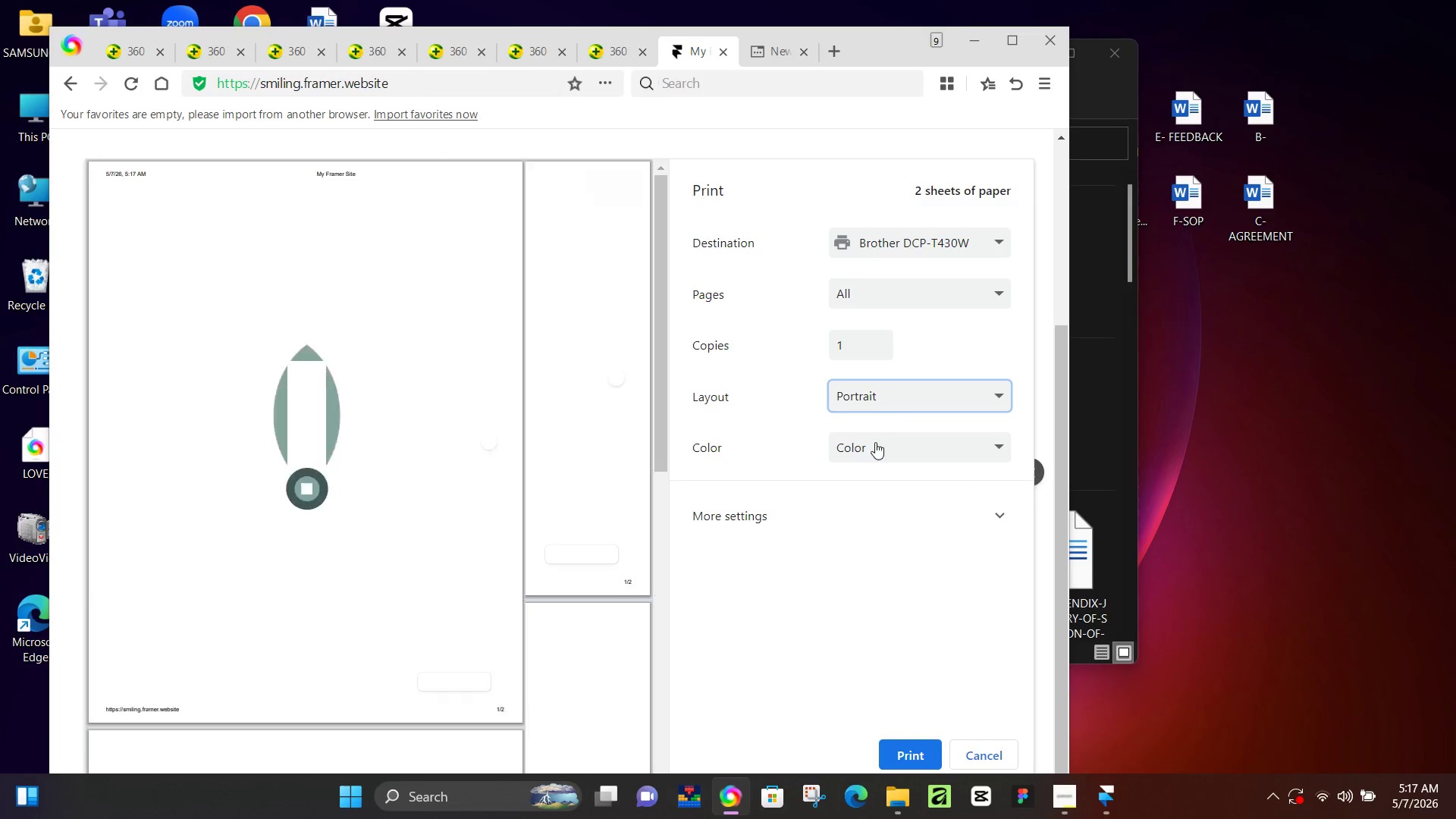 
left_click([873, 447])
 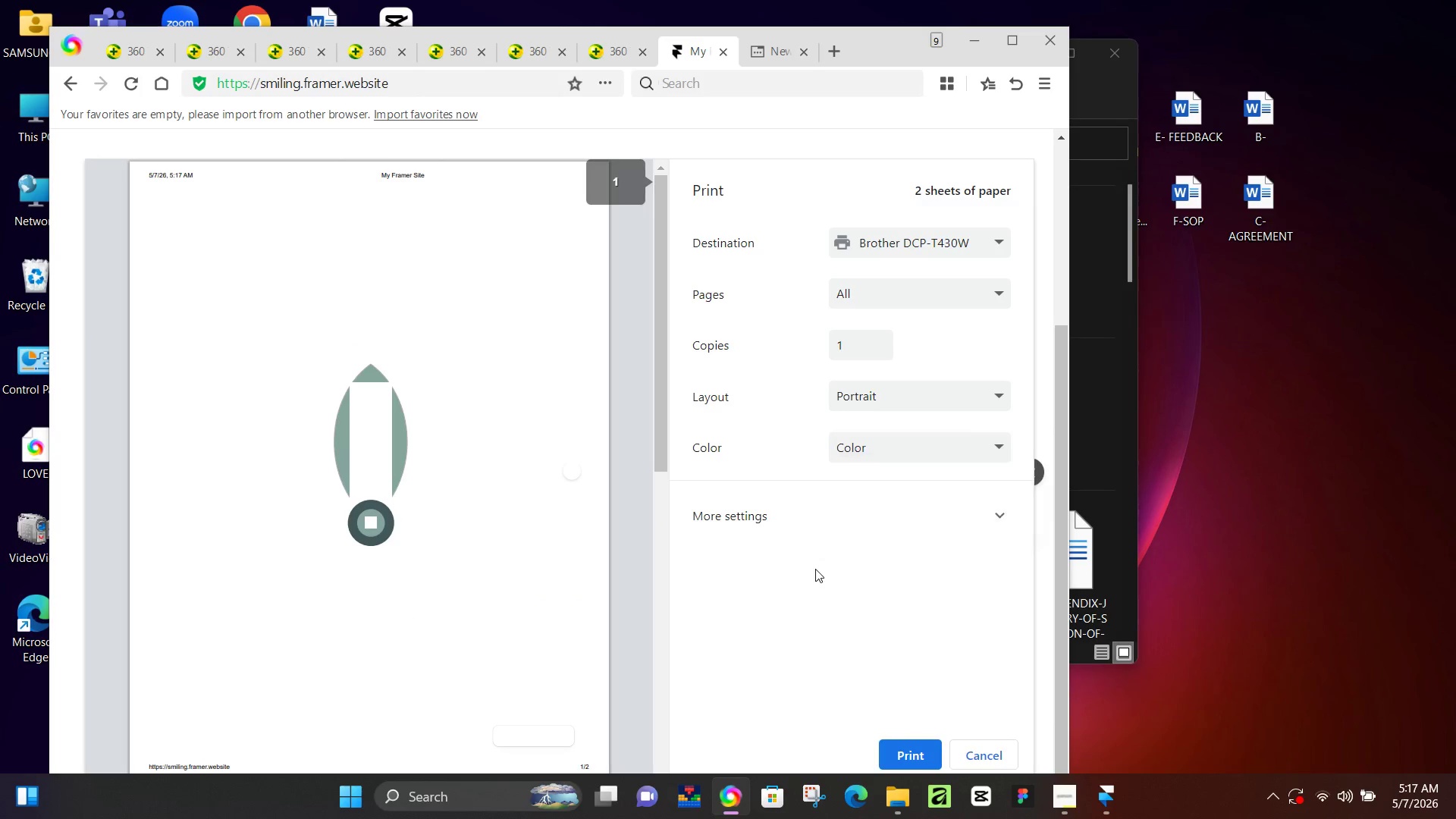 
double_click([920, 510])
 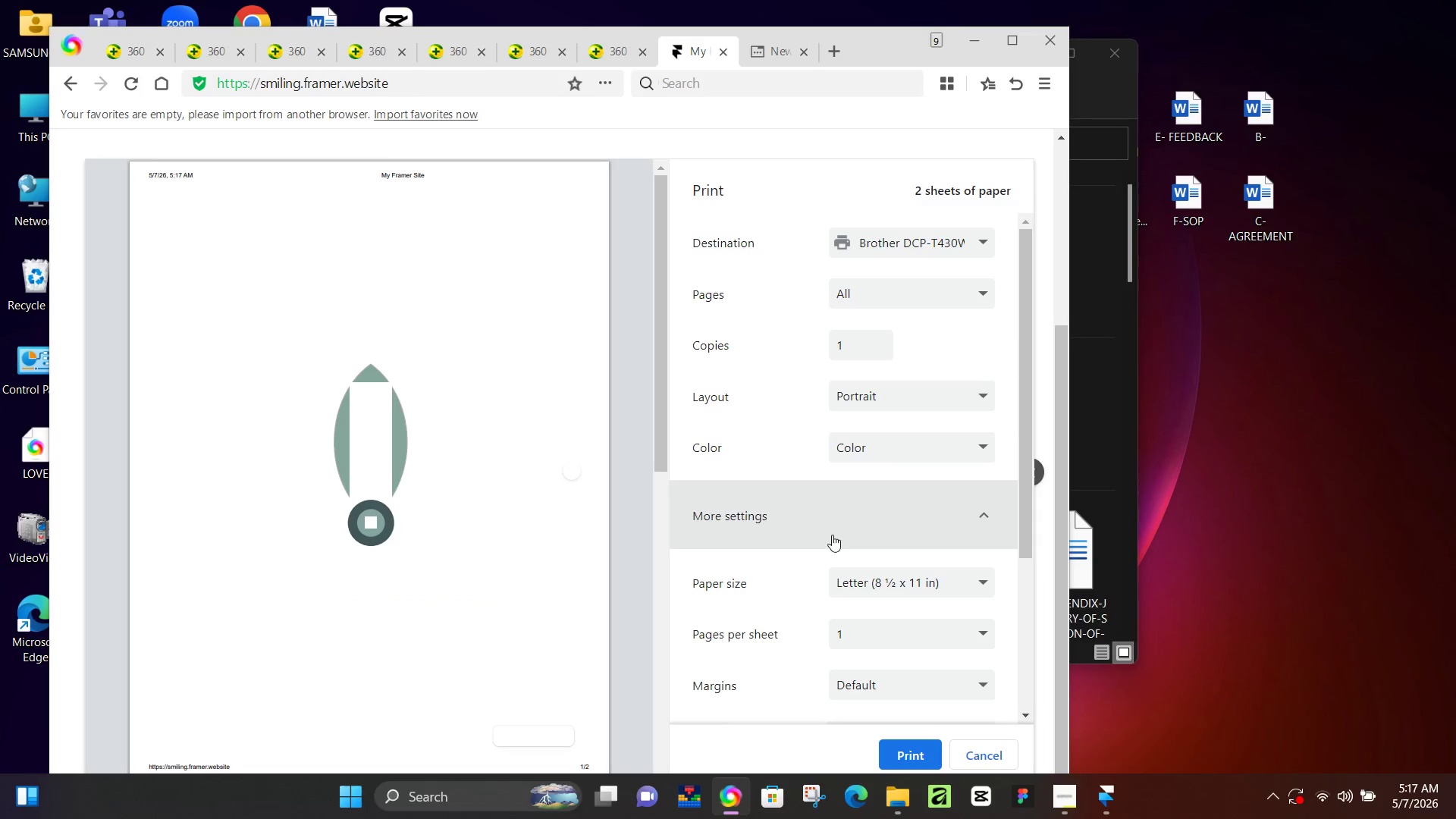 
scroll: coordinate [912, 679], scroll_direction: down, amount: 15.0
 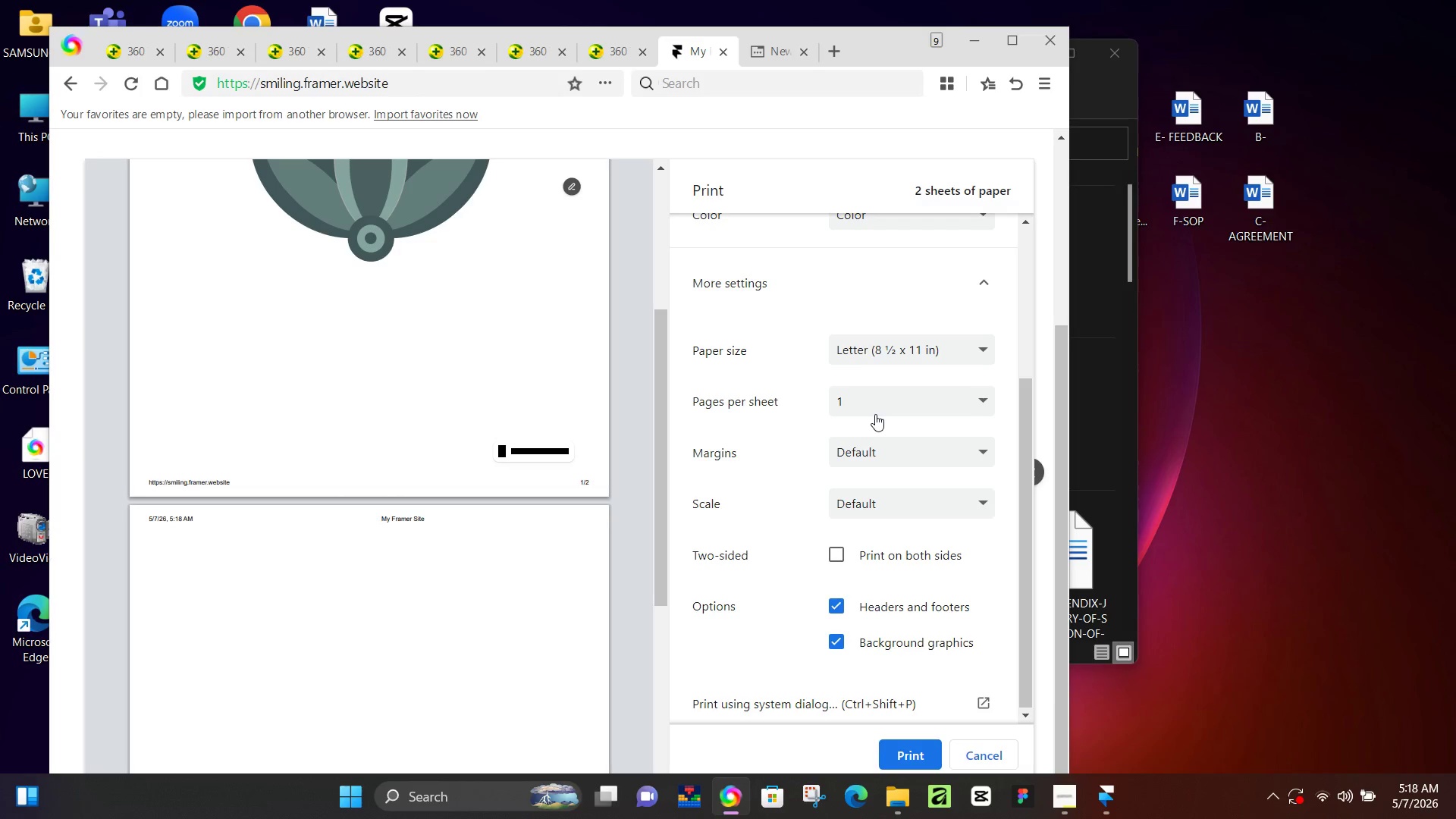 
left_click([896, 503])
 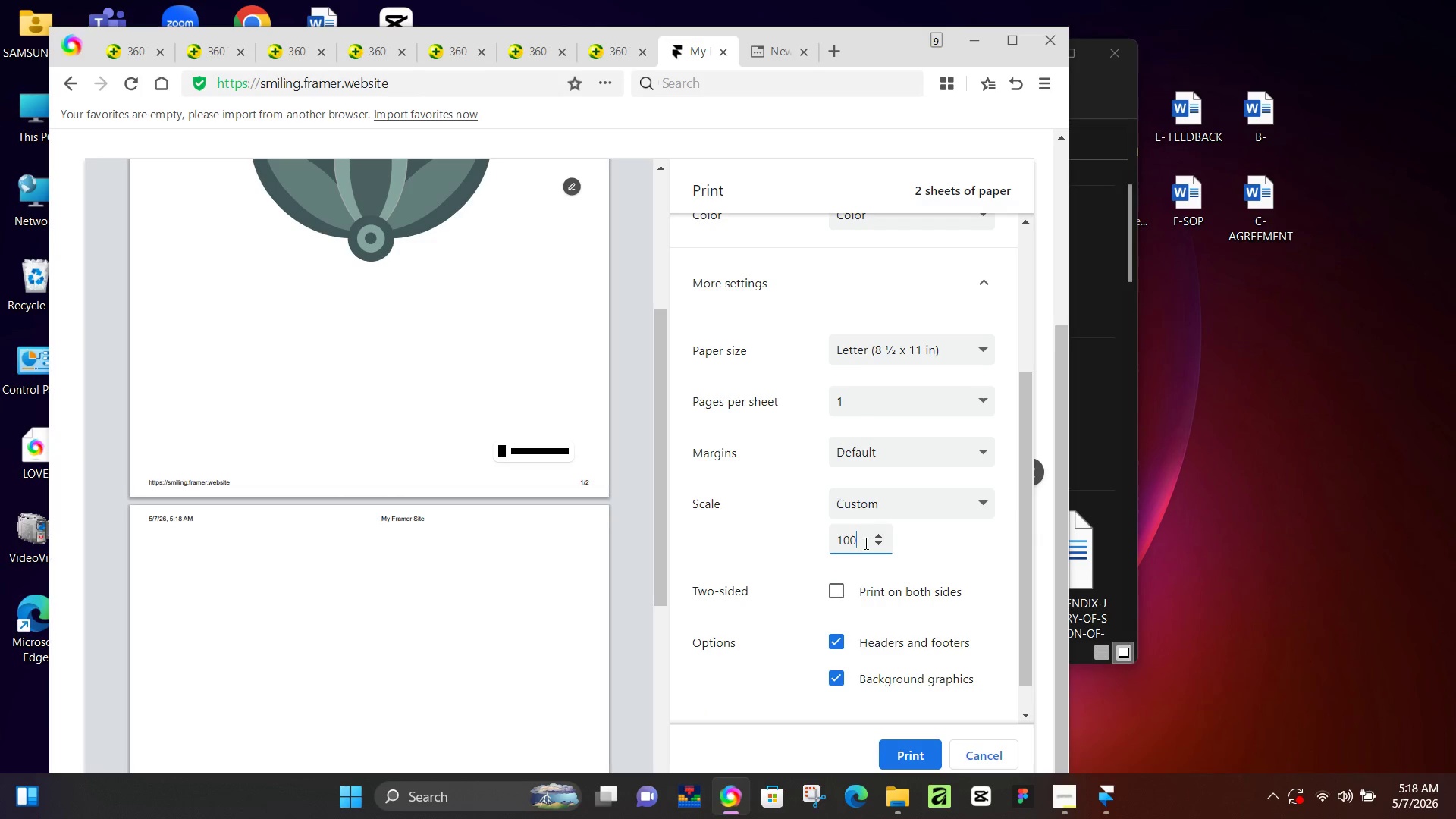 
key(Backspace)
 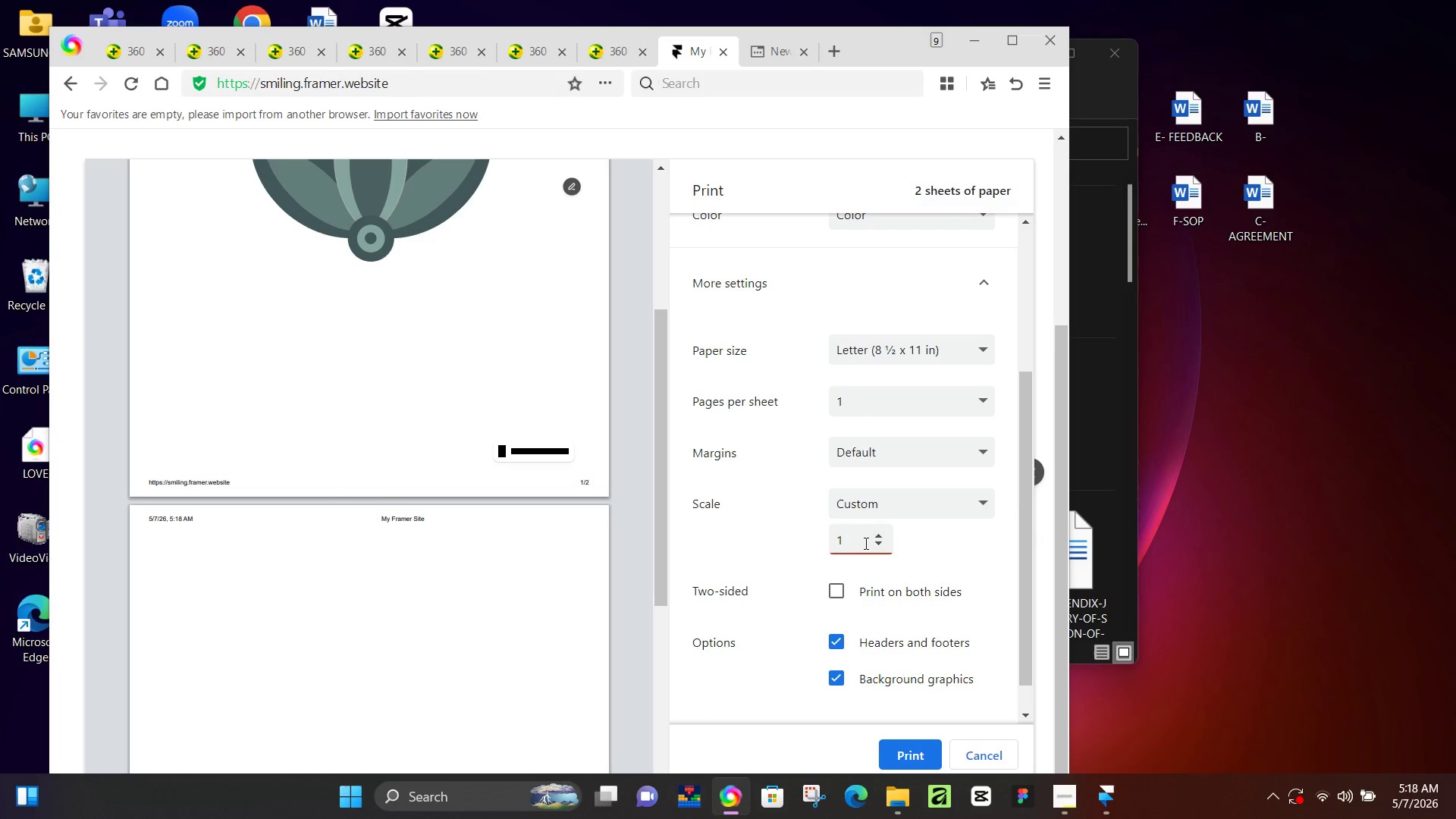 
key(Backspace)
 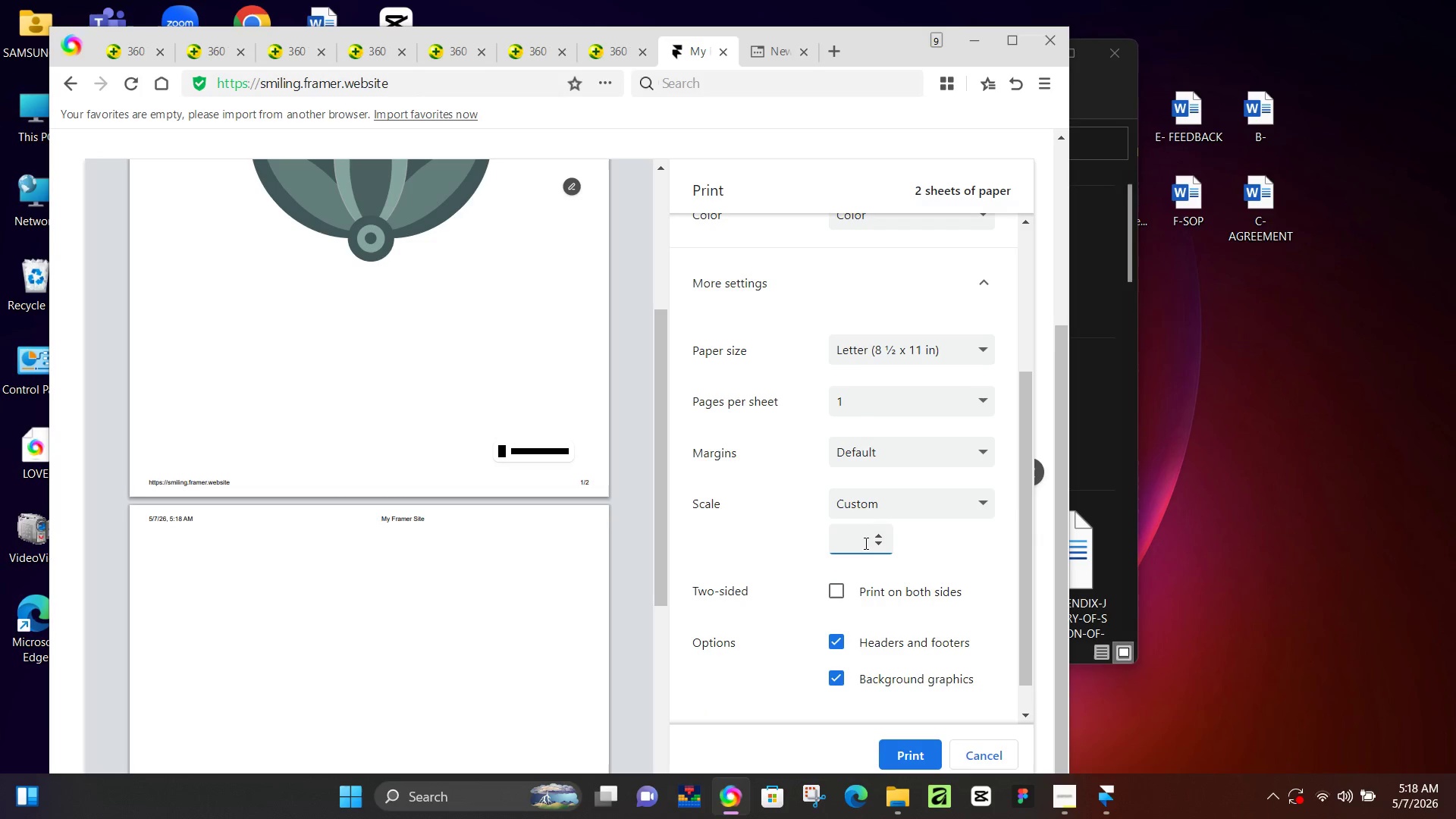 
key(Backspace)
 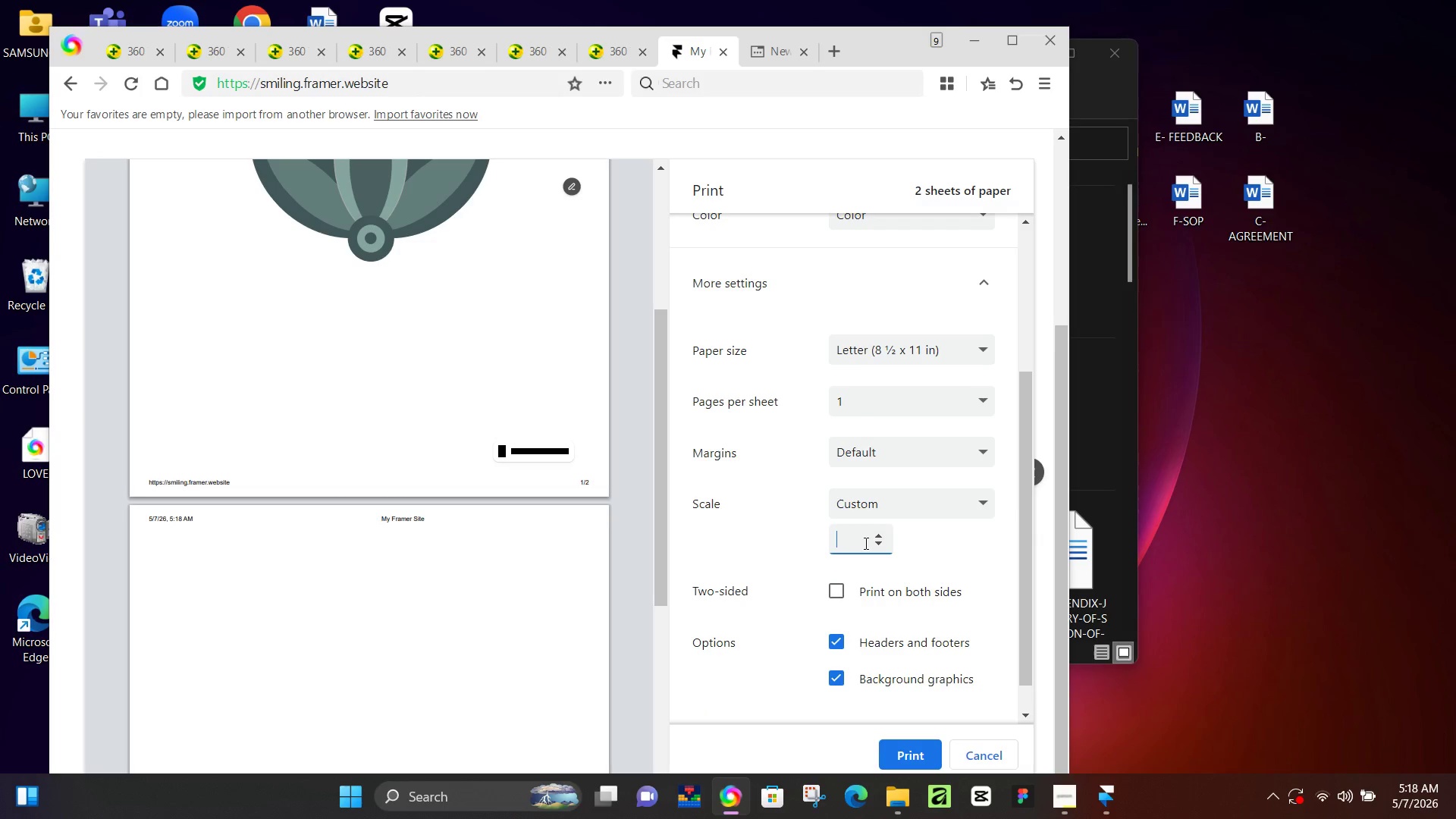 
key(Numpad5)
 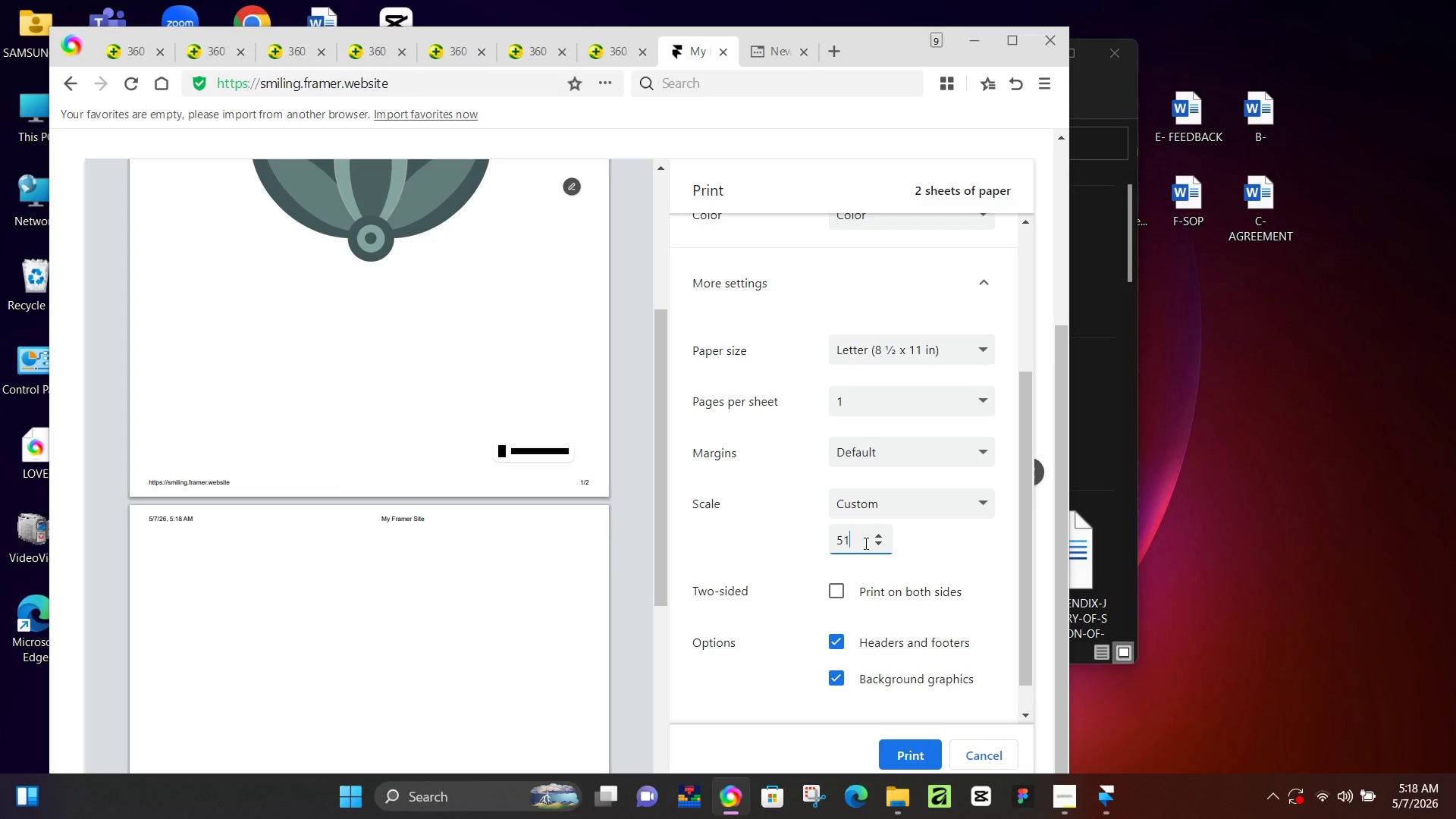 
key(Numpad1)
 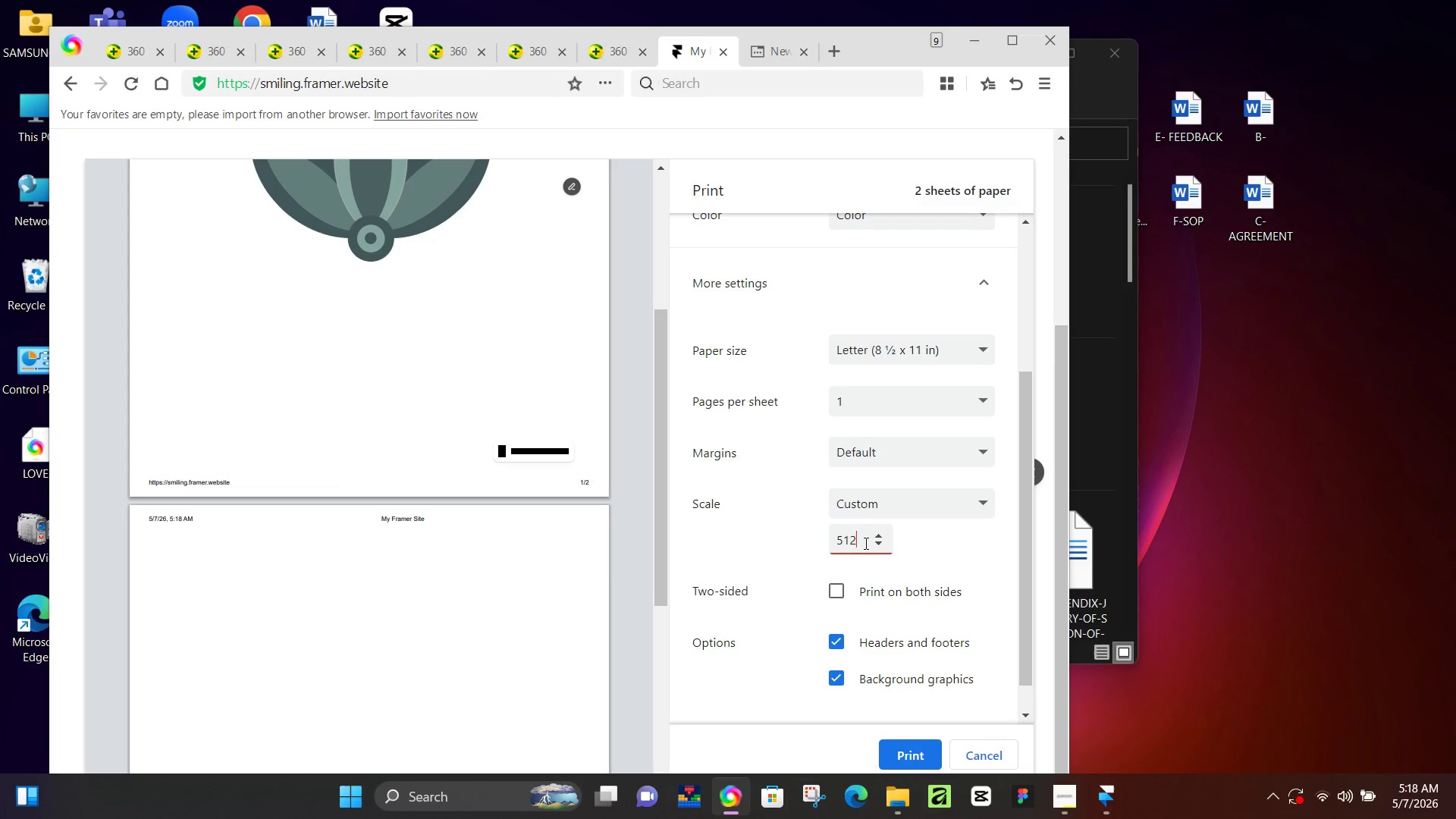 
key(Numpad2)
 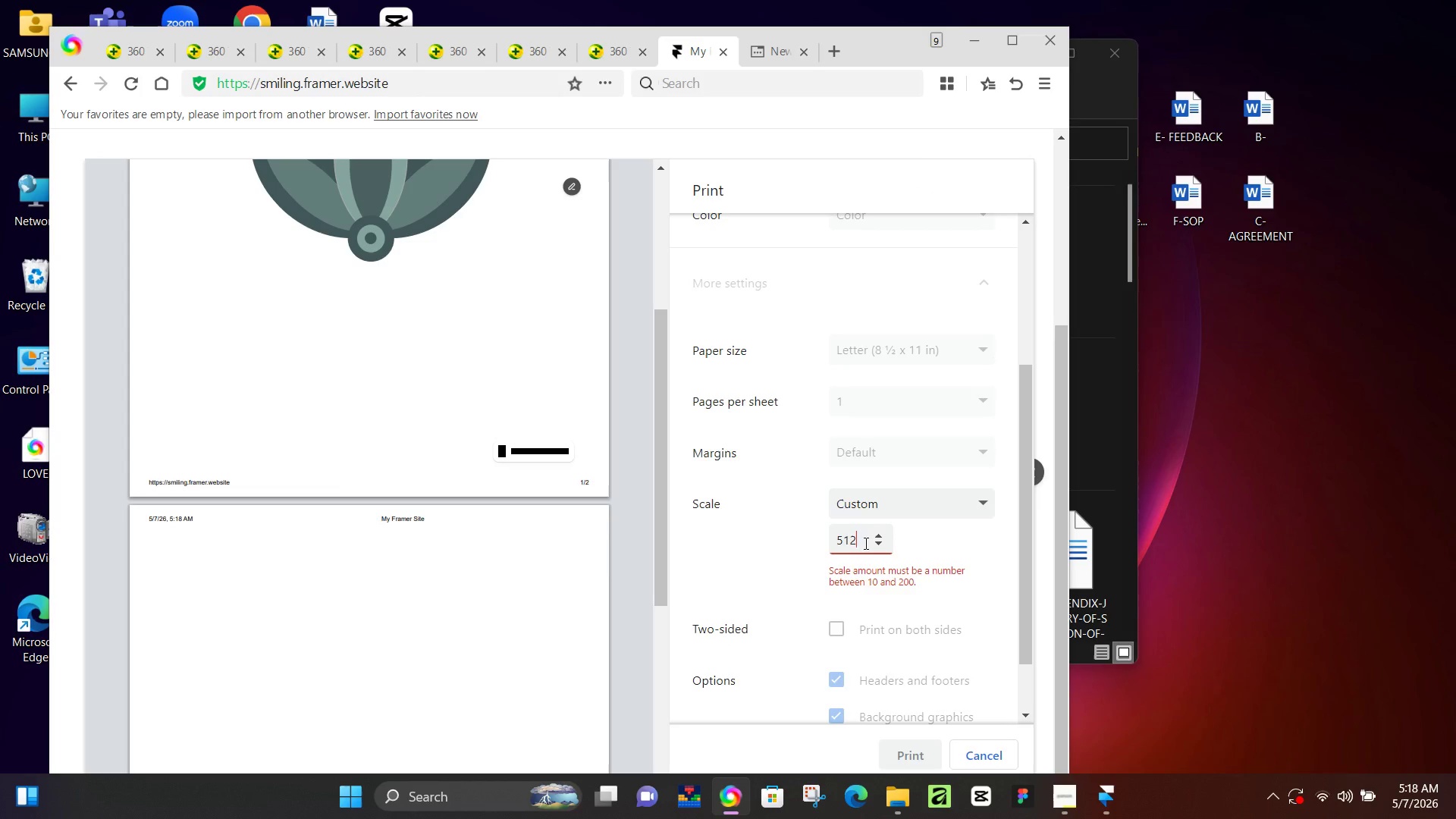 
key(NumpadEnter)
 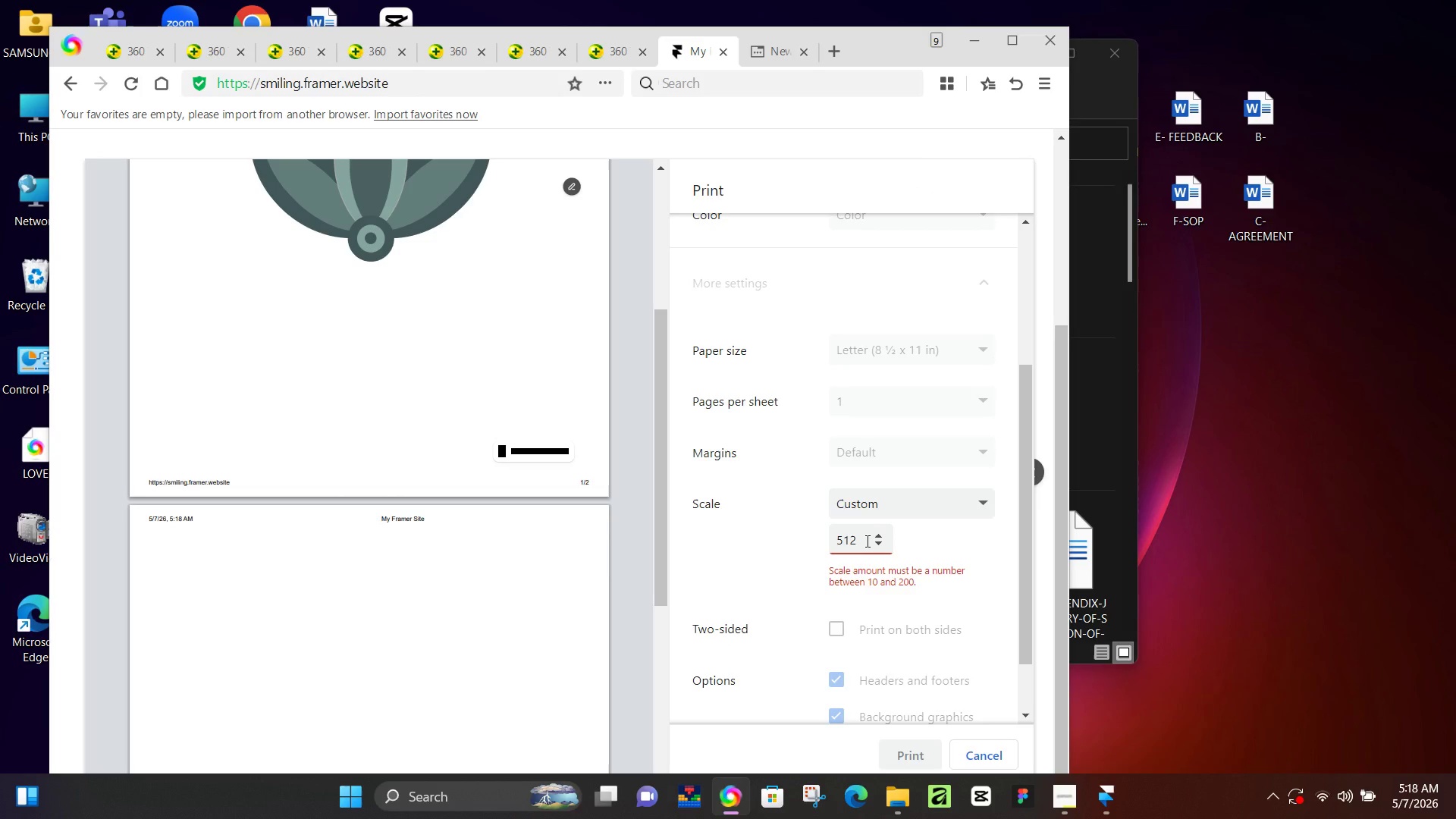 
left_click_drag(start_coordinate=[866, 541], to_coordinate=[833, 550])
 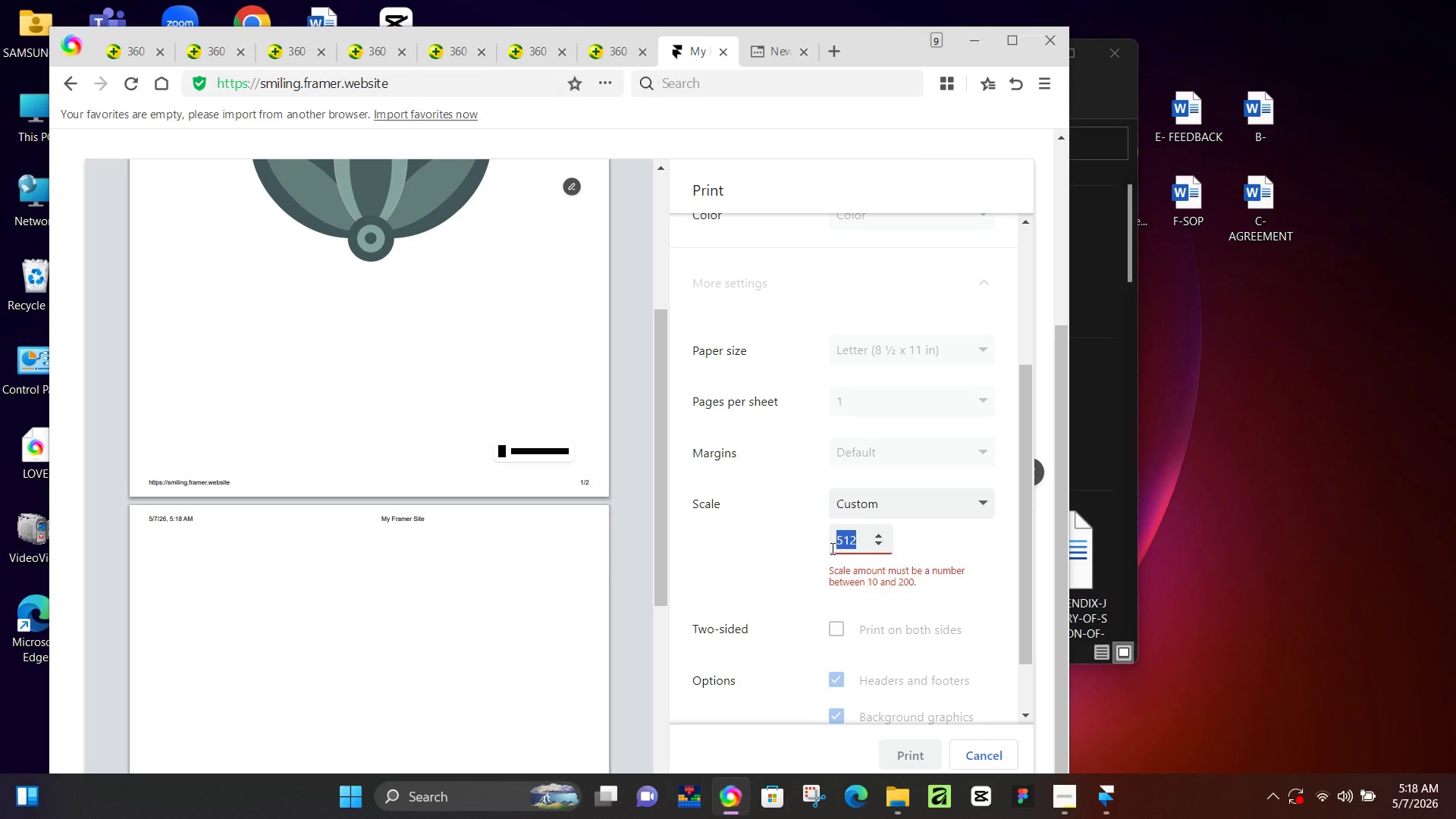 
key(Numpad1)
 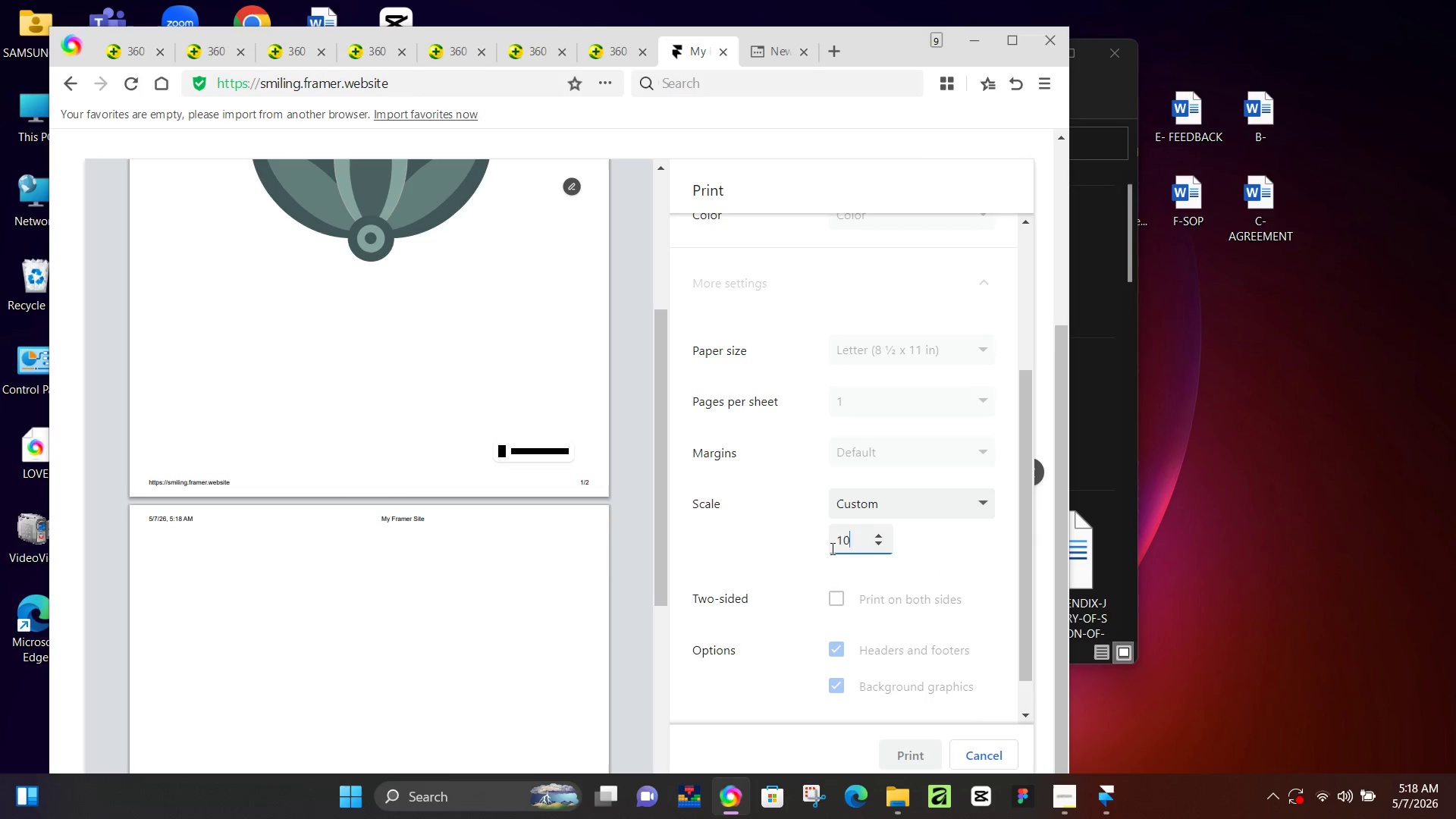 
key(Numpad0)
 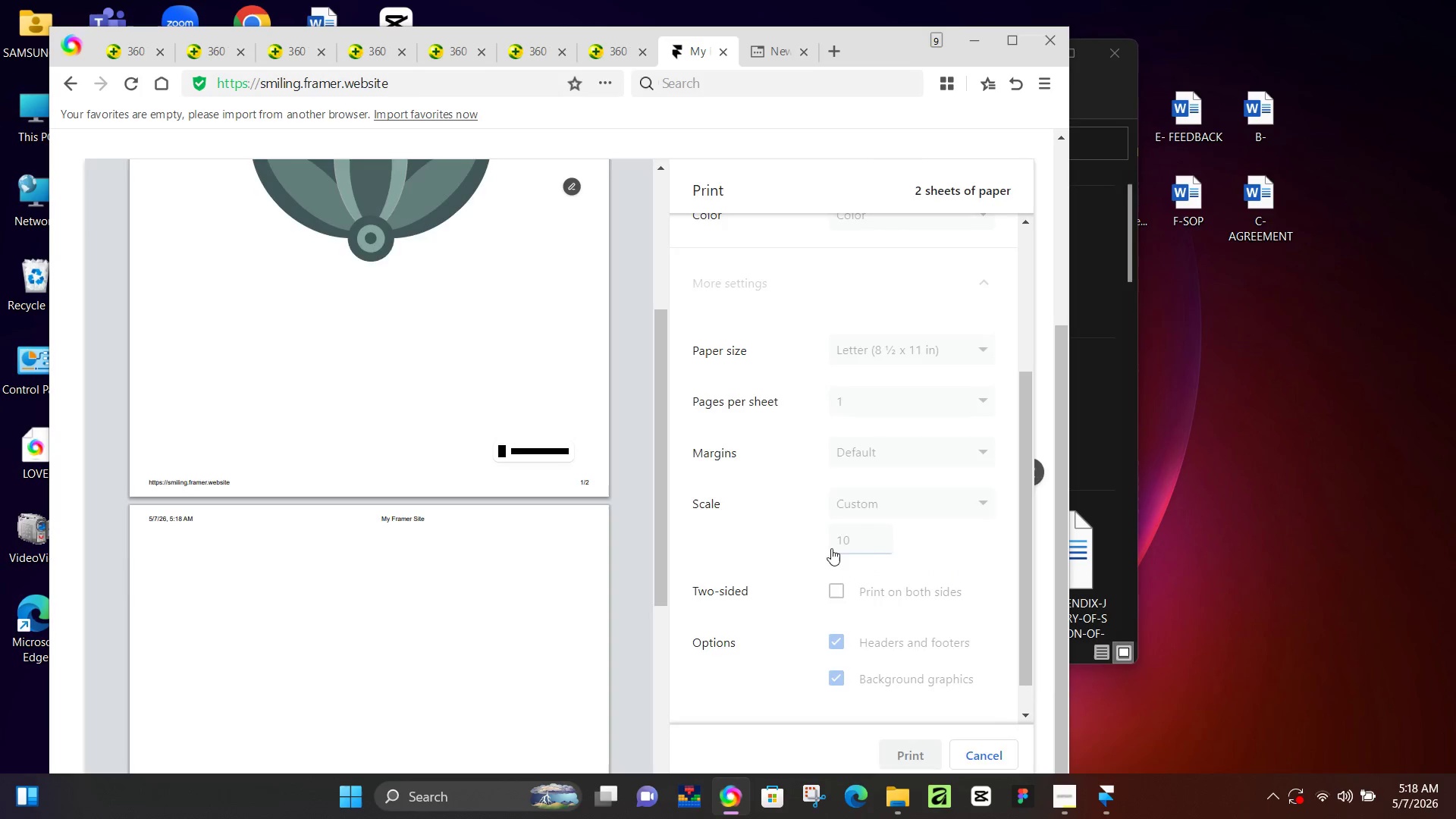 
key(NumpadEnter)
 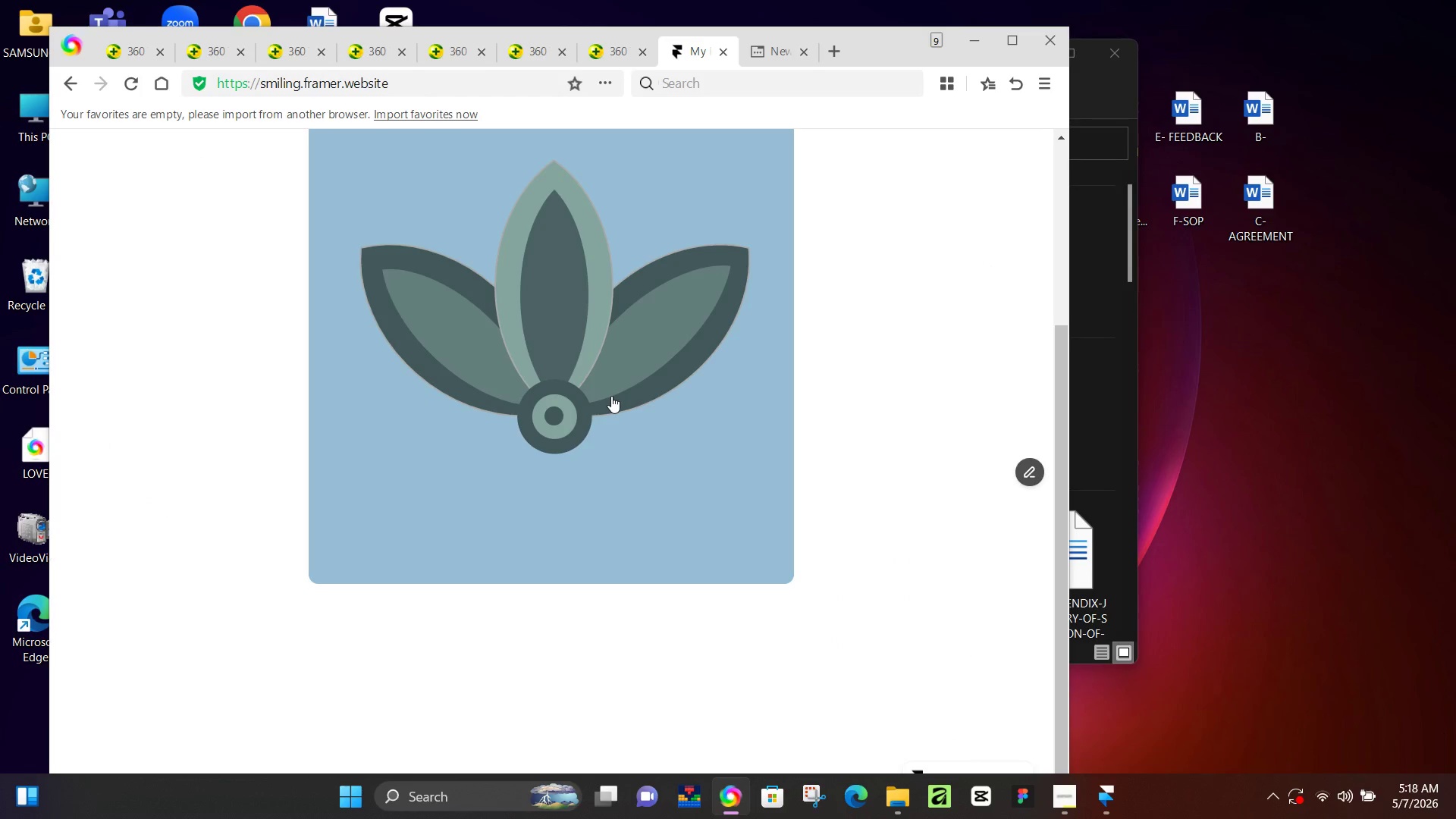 
scroll: coordinate [672, 446], scroll_direction: up, amount: 2.0
 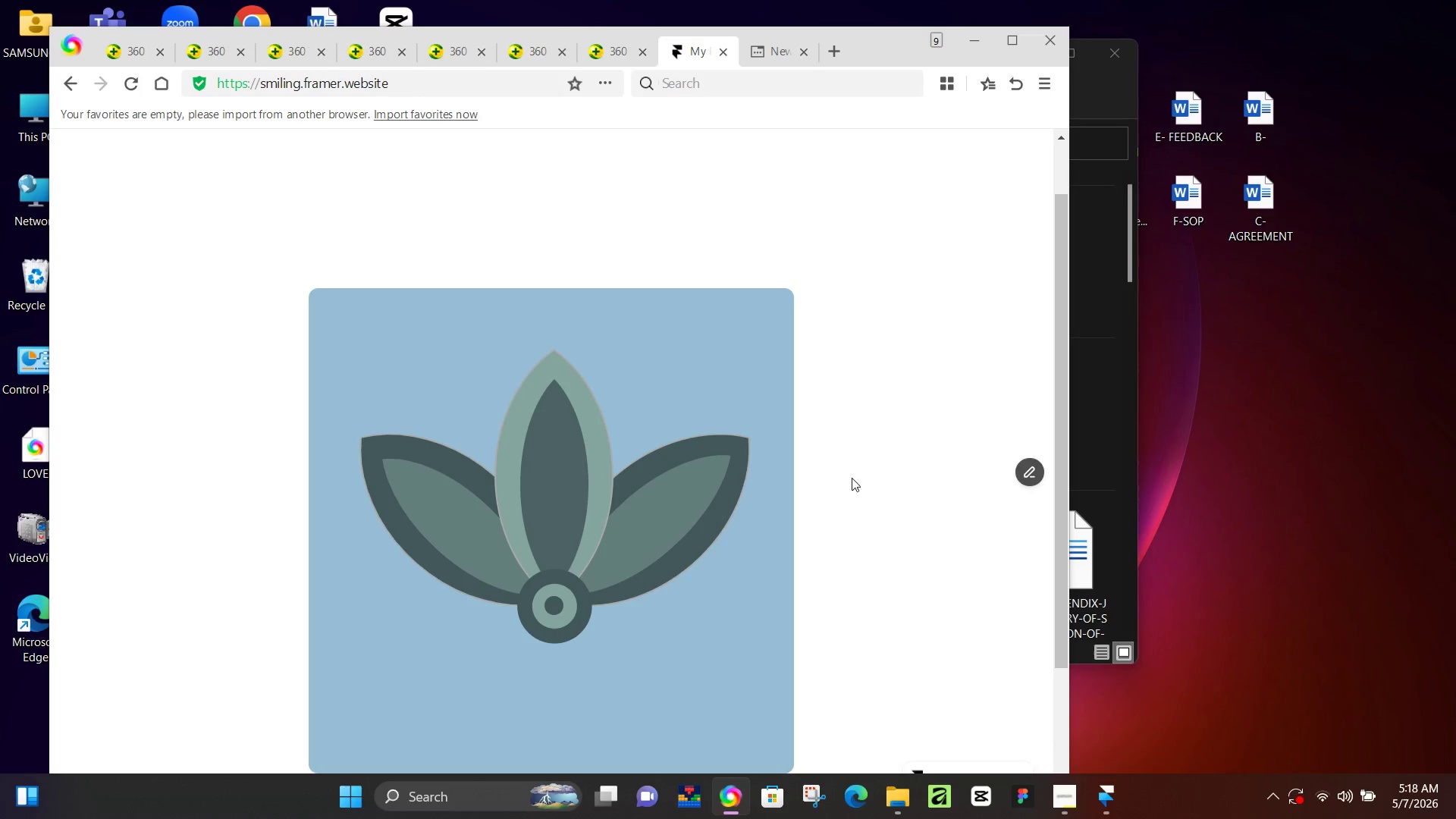 
right_click([912, 487])
 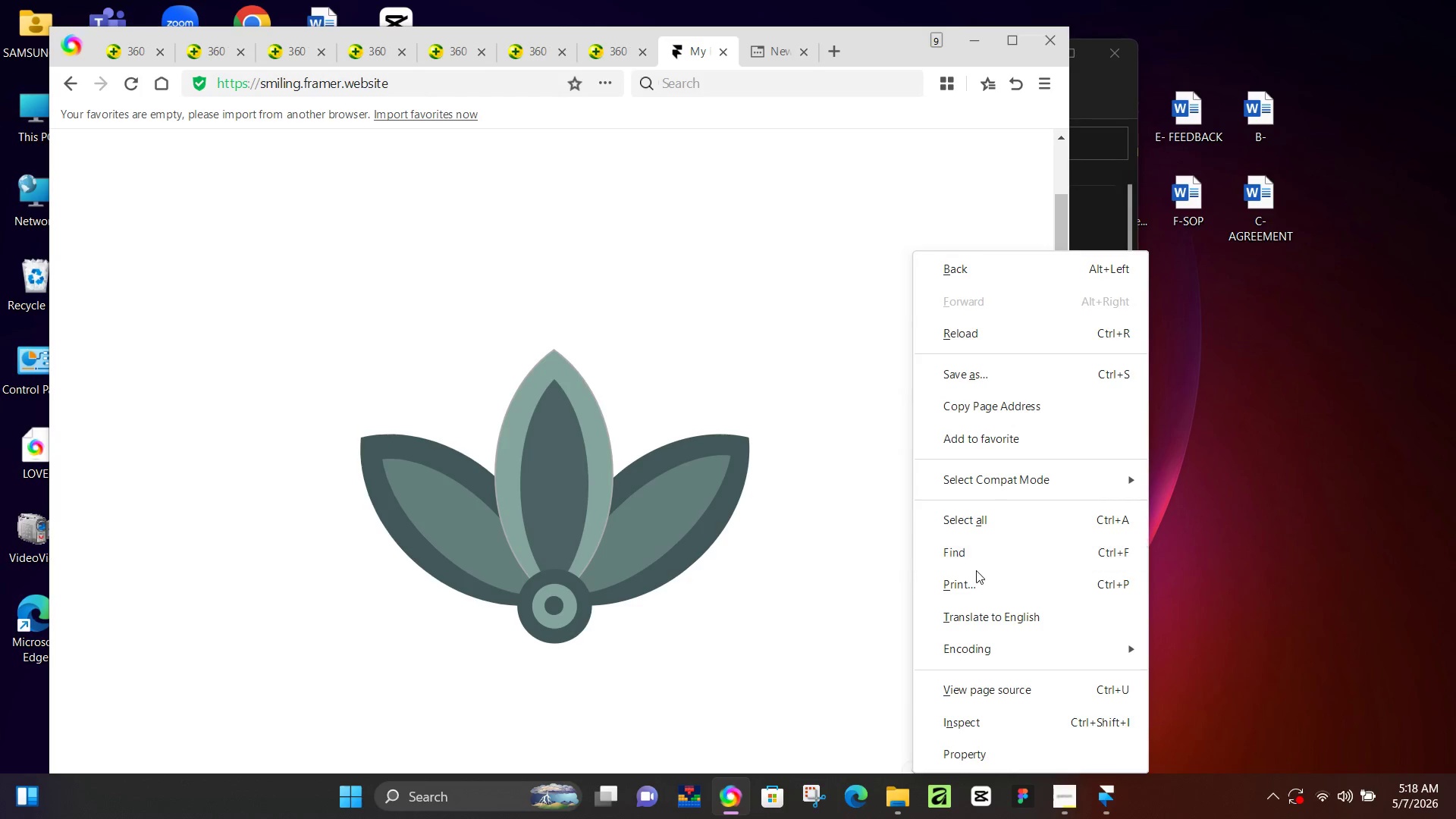 
left_click([974, 577])
 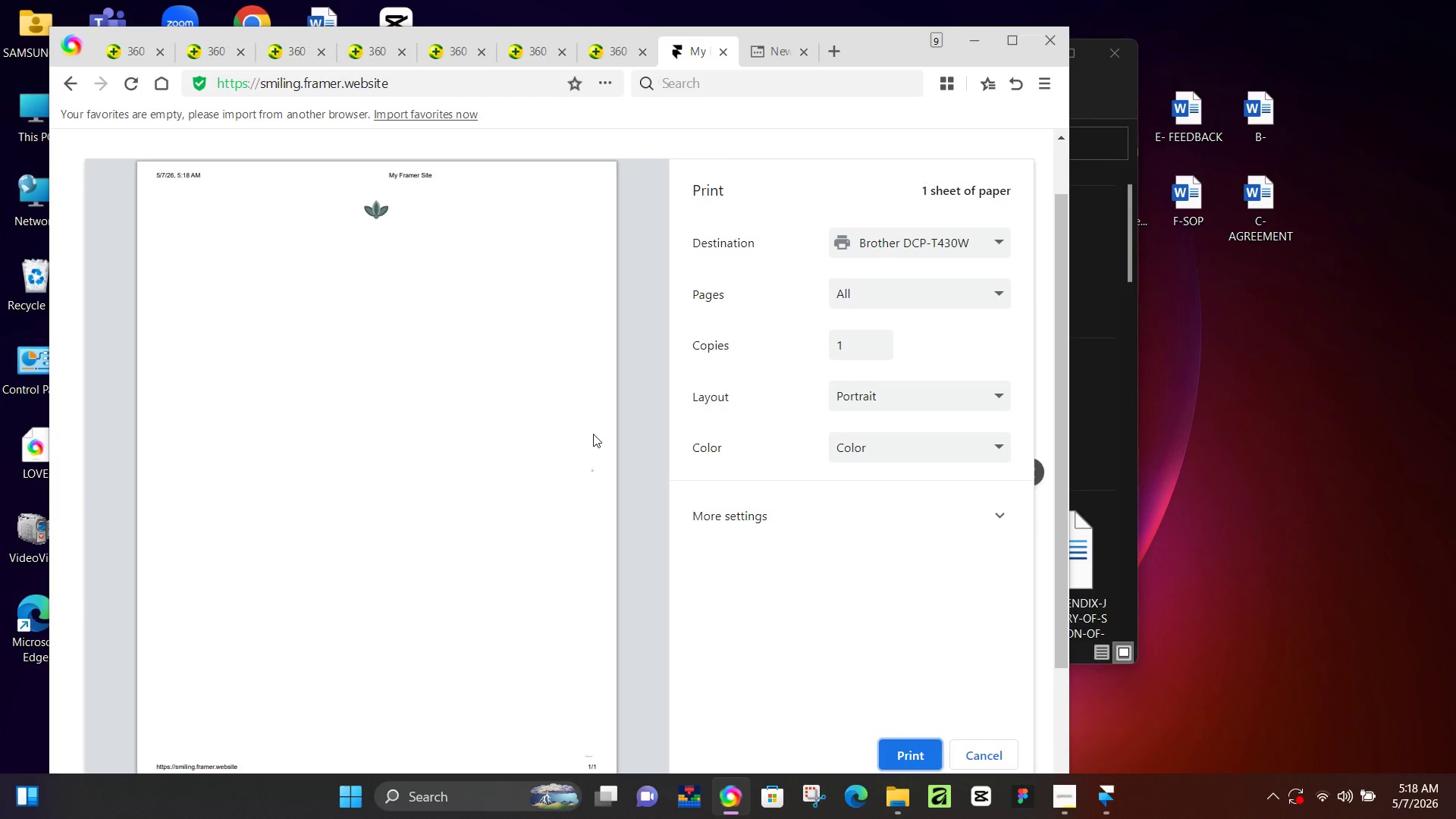 
scroll: coordinate [582, 433], scroll_direction: up, amount: 2.0
 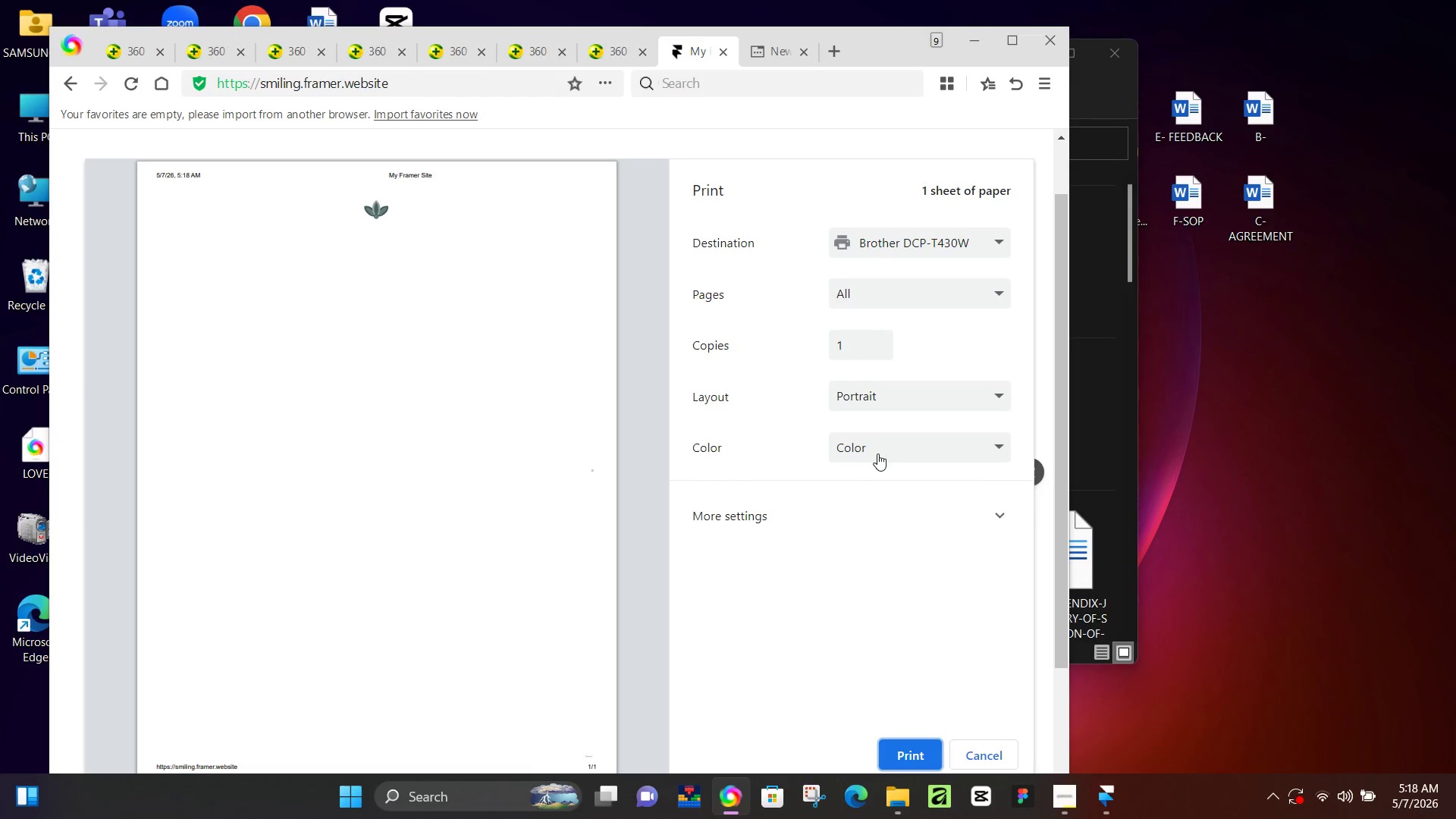 
left_click([758, 515])
 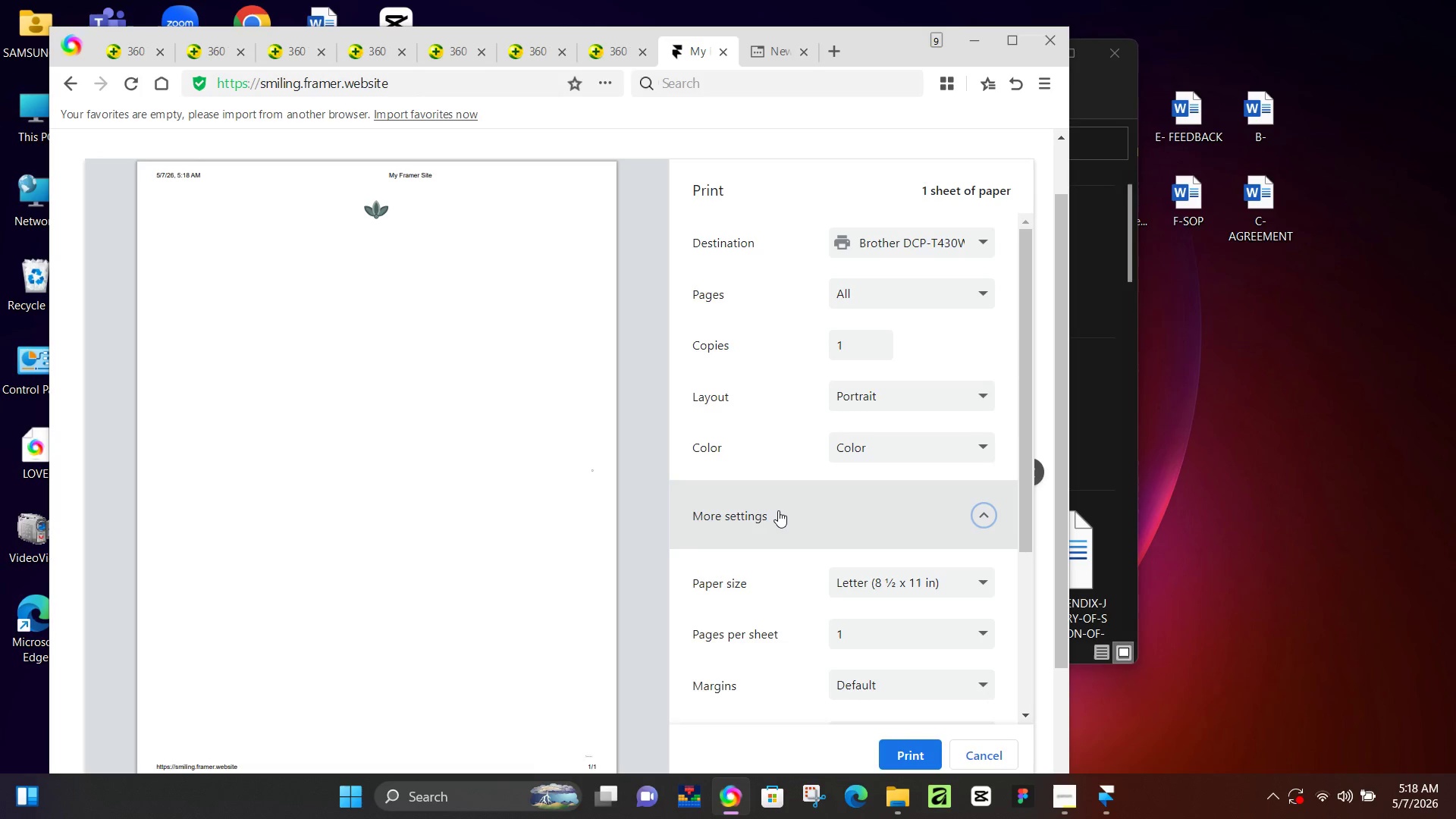 
scroll: coordinate [778, 510], scroll_direction: down, amount: 2.0
 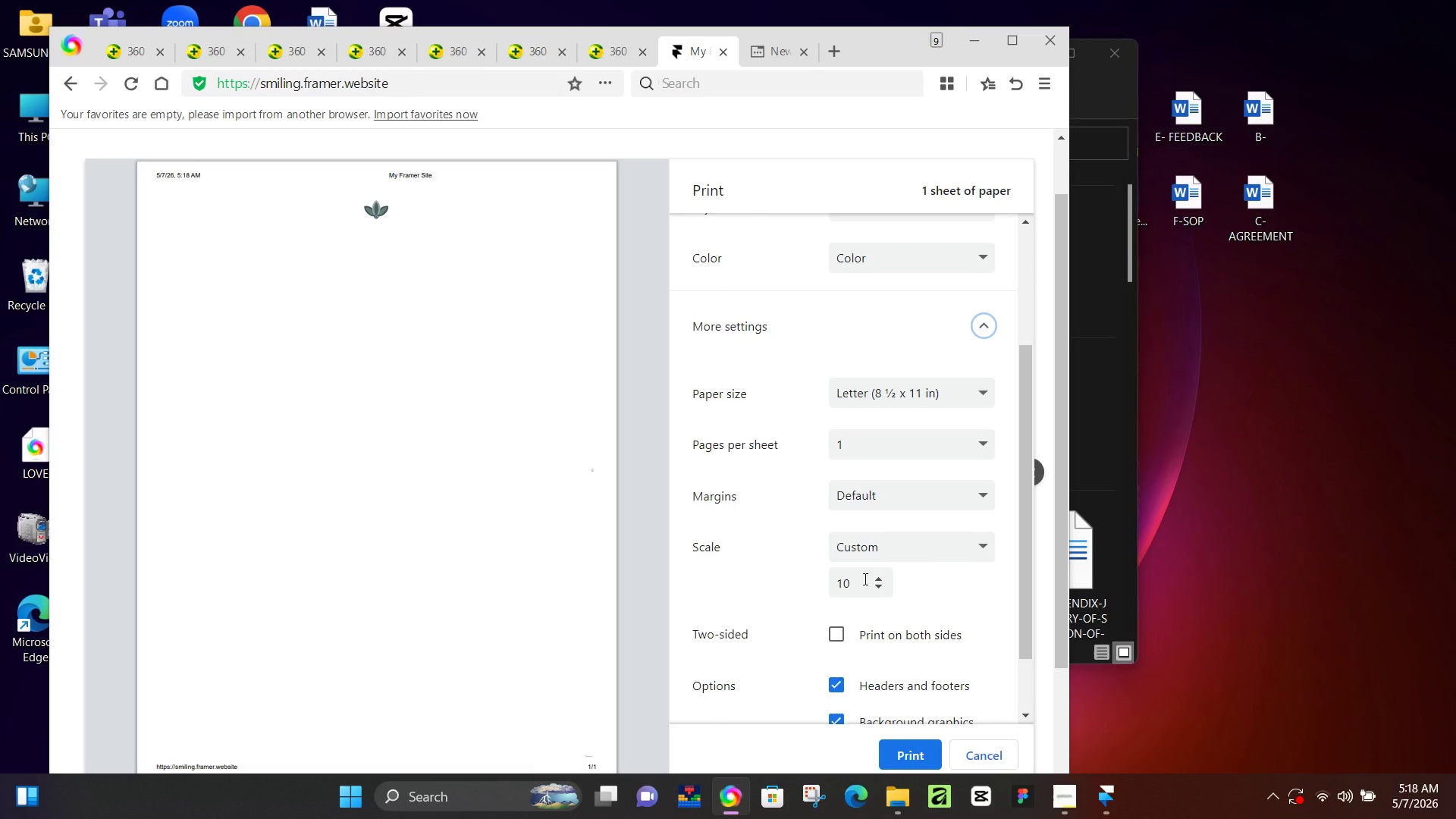 
left_click([860, 588])
 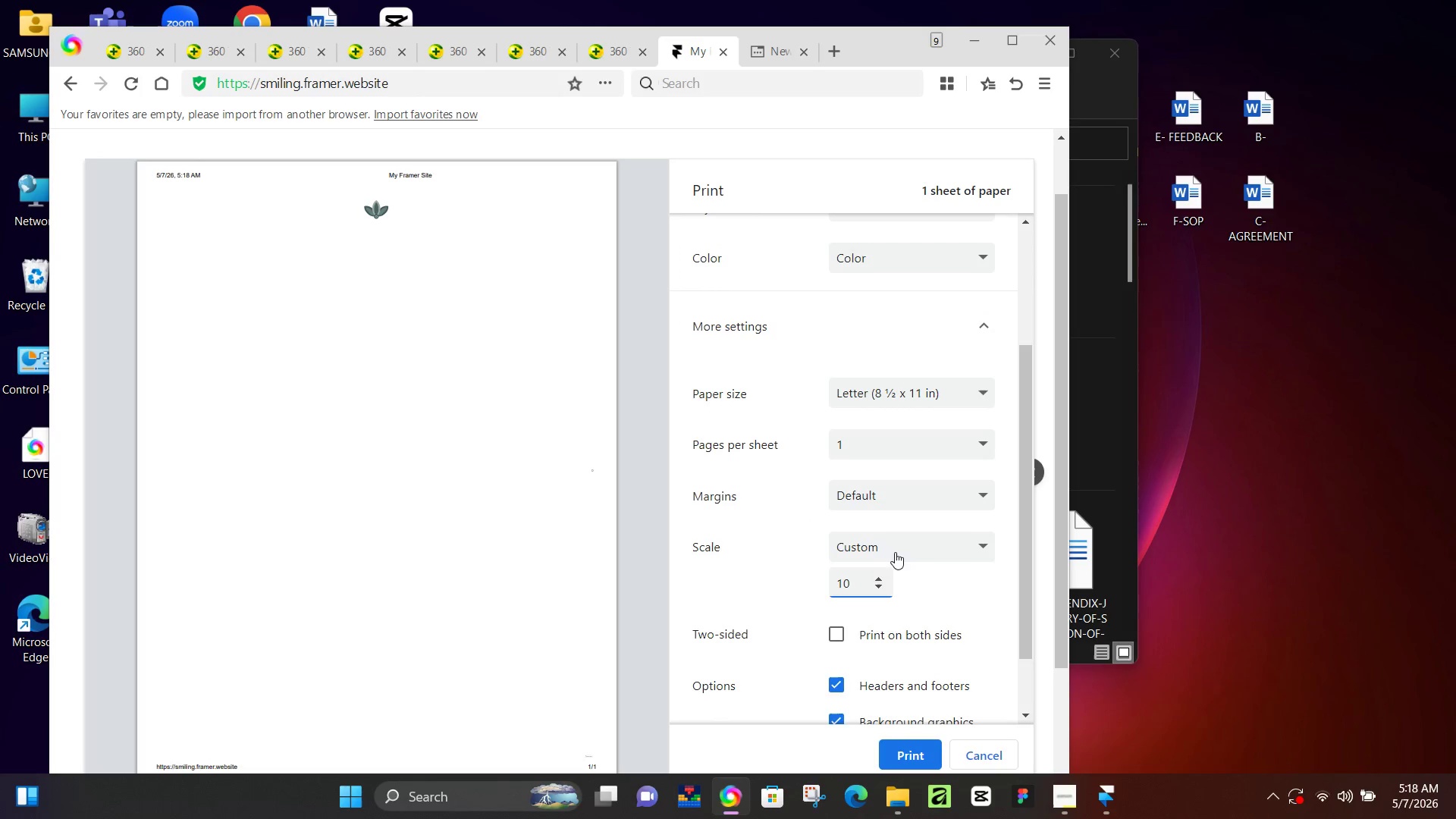 
left_click([898, 549])
 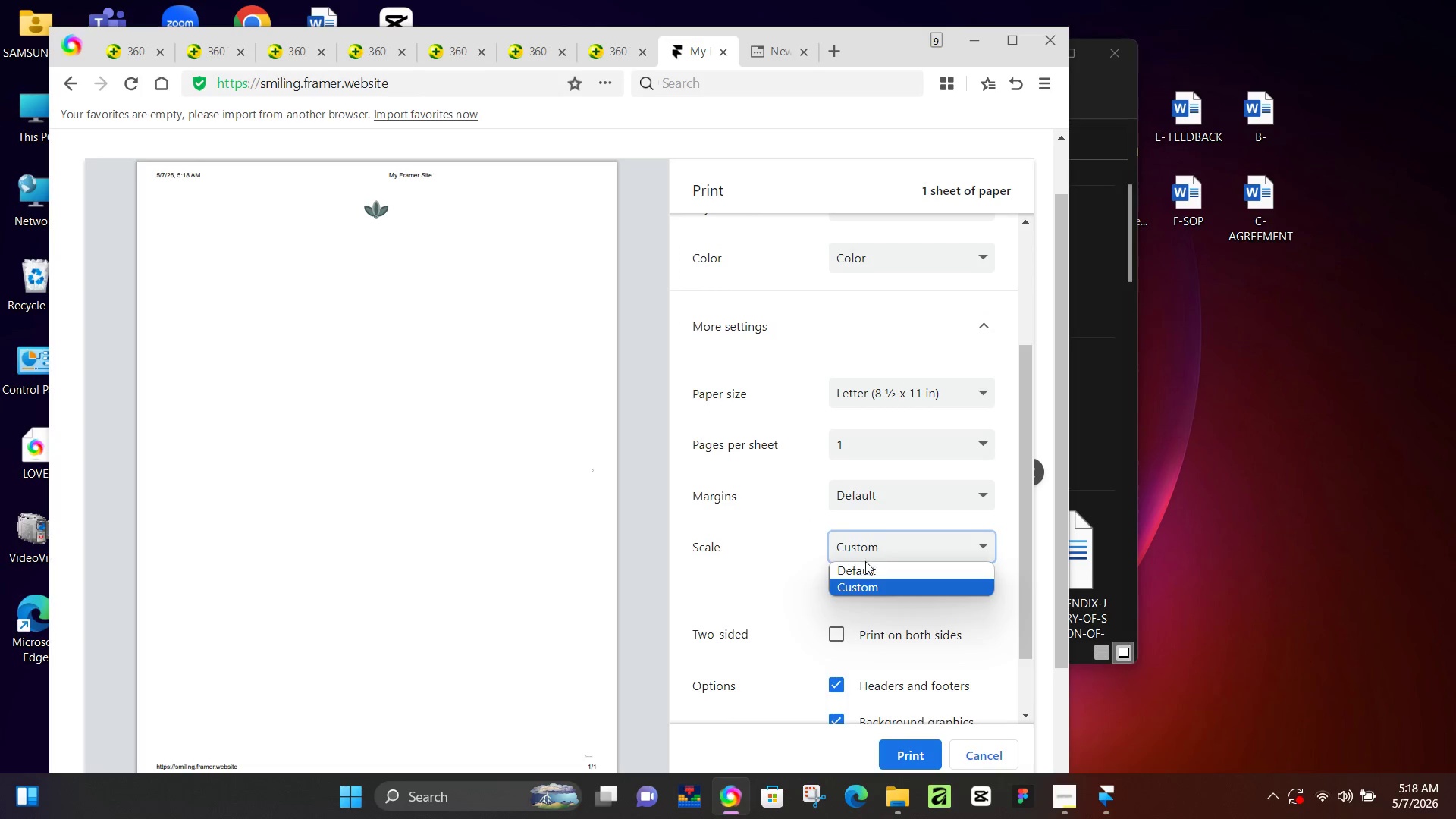 
left_click([865, 564])
 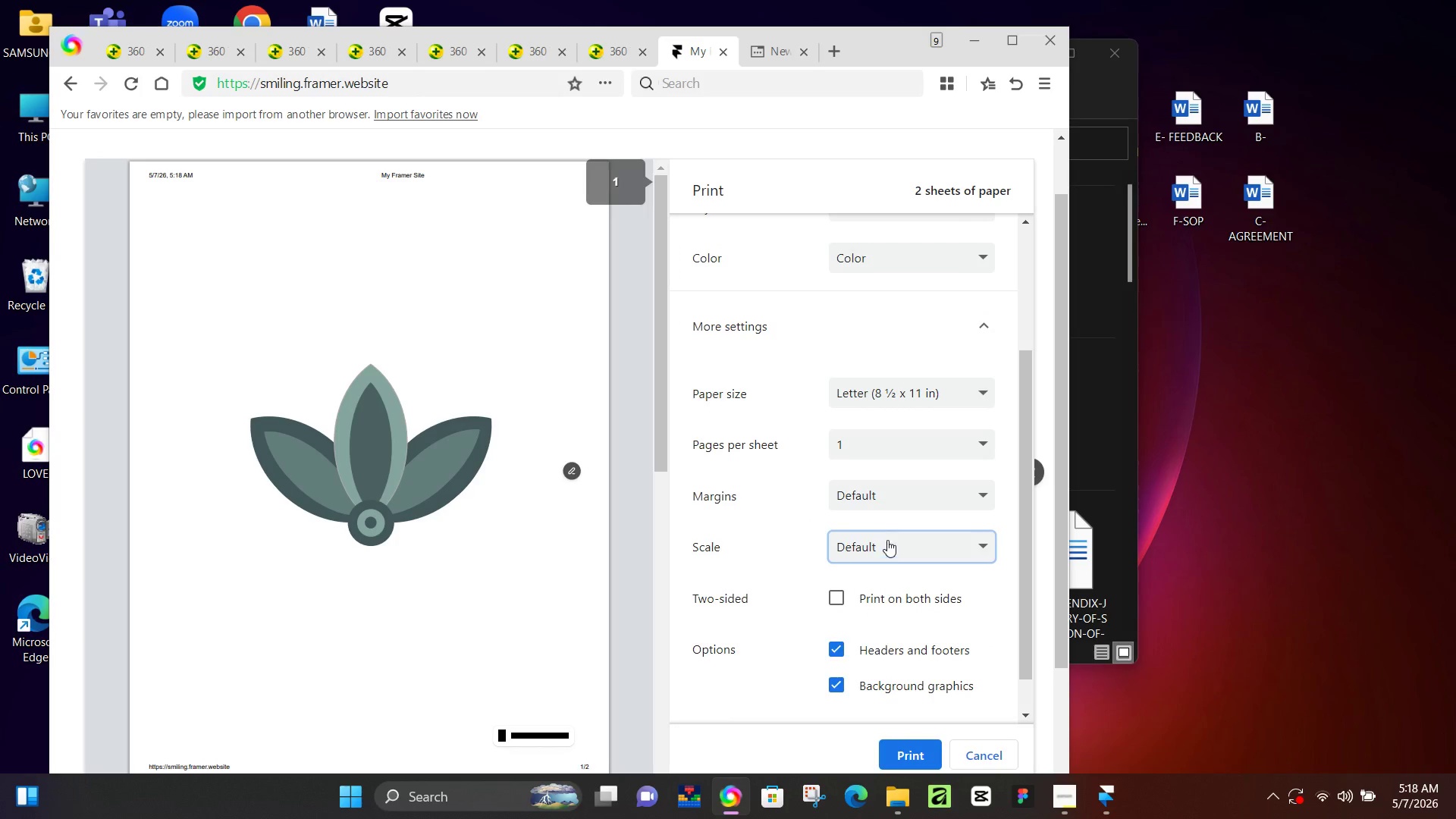 
scroll: coordinate [912, 410], scroll_direction: up, amount: 2.0
 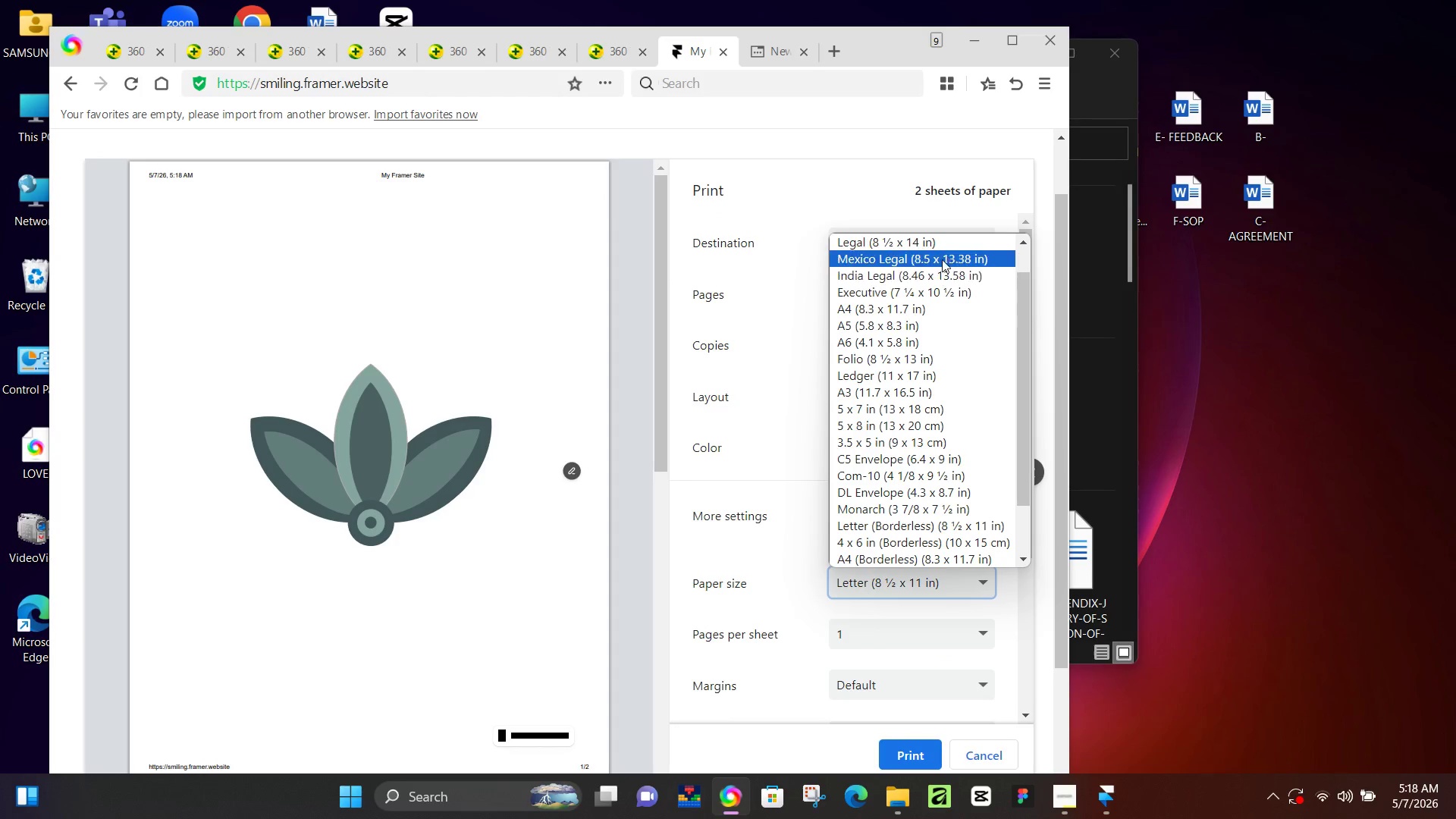 
scroll: coordinate [946, 453], scroll_direction: down, amount: 4.0
 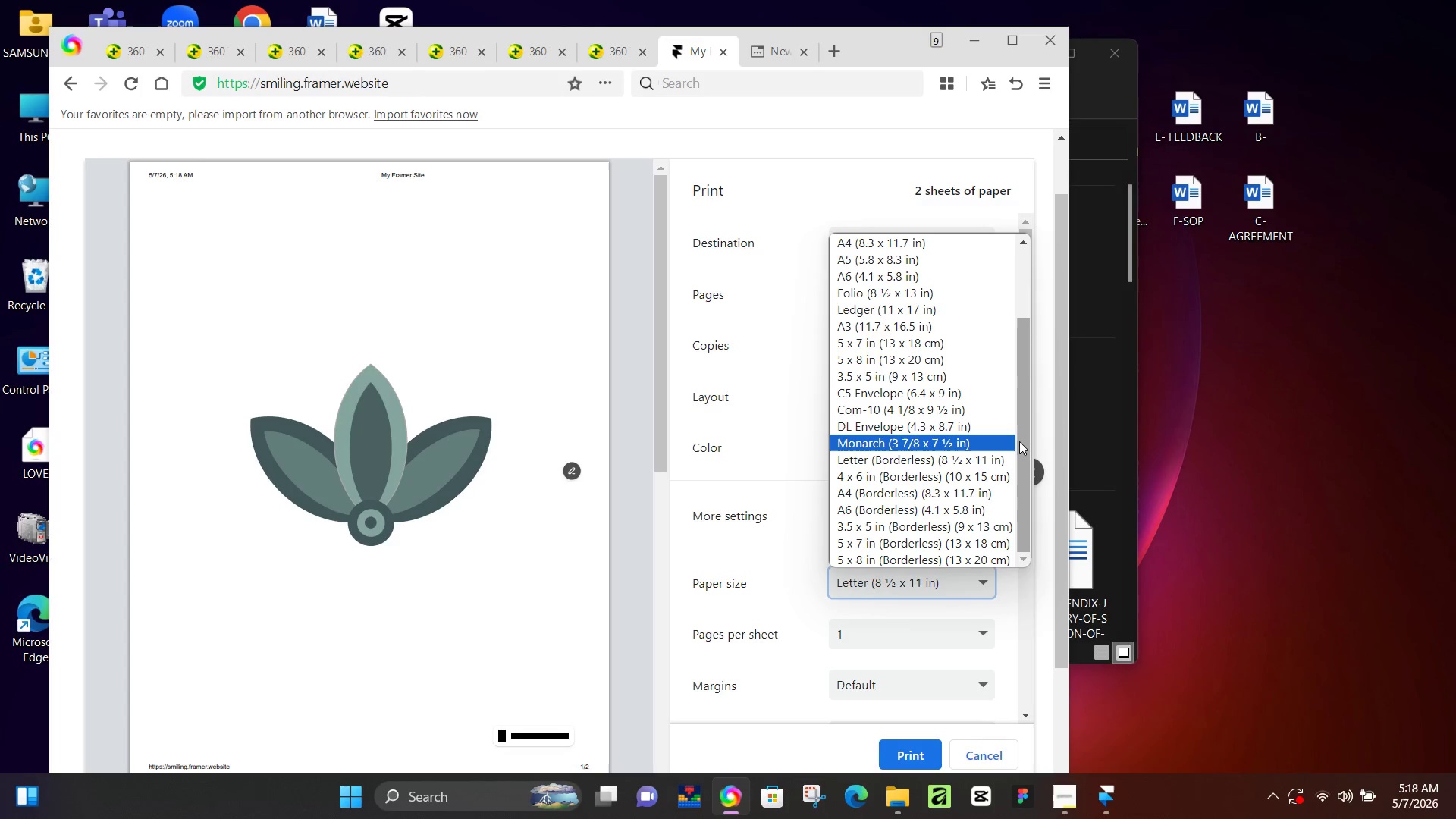 
left_click_drag(start_coordinate=[1019, 441], to_coordinate=[1032, 558])
 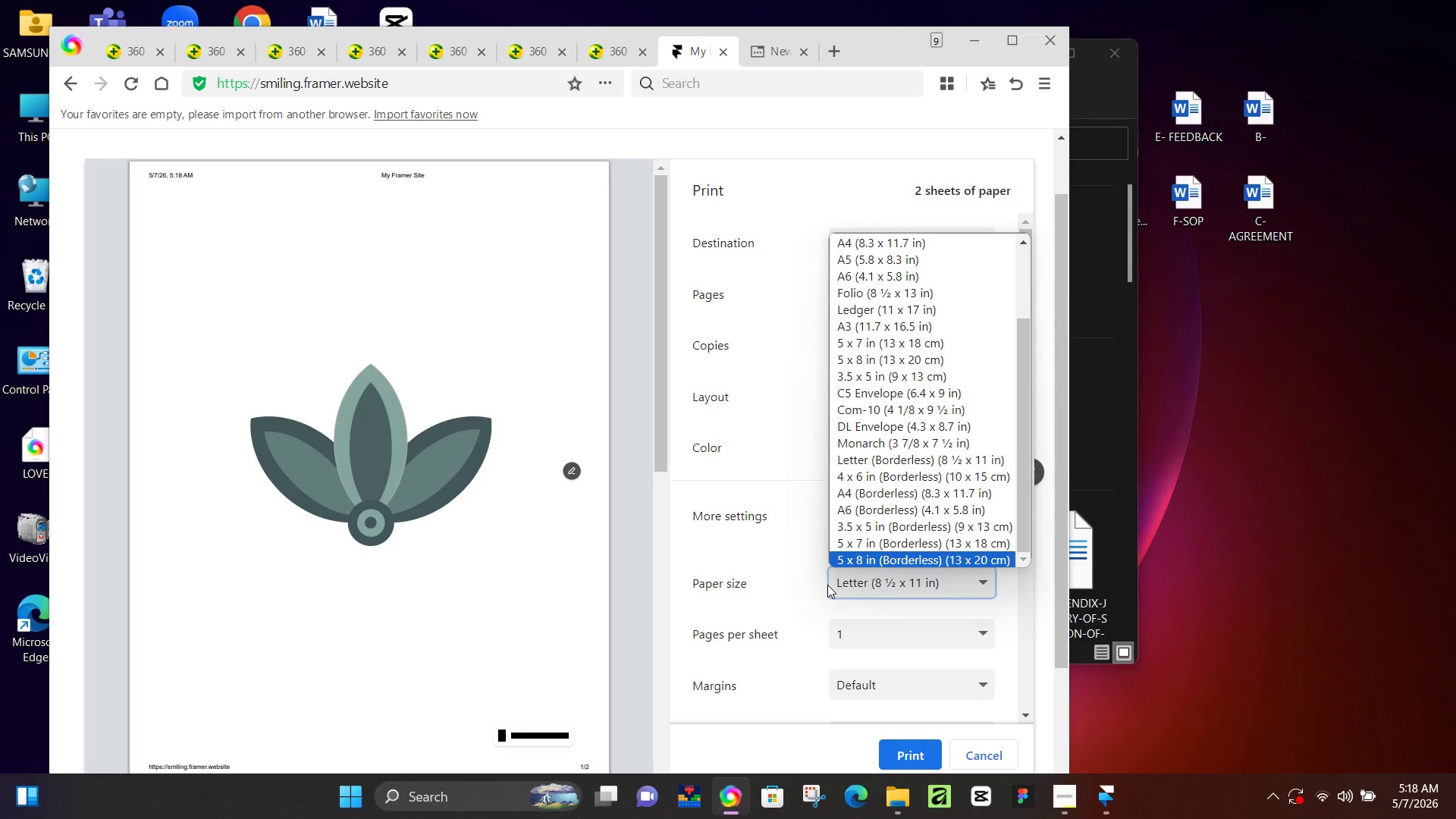 
left_click([826, 583])
 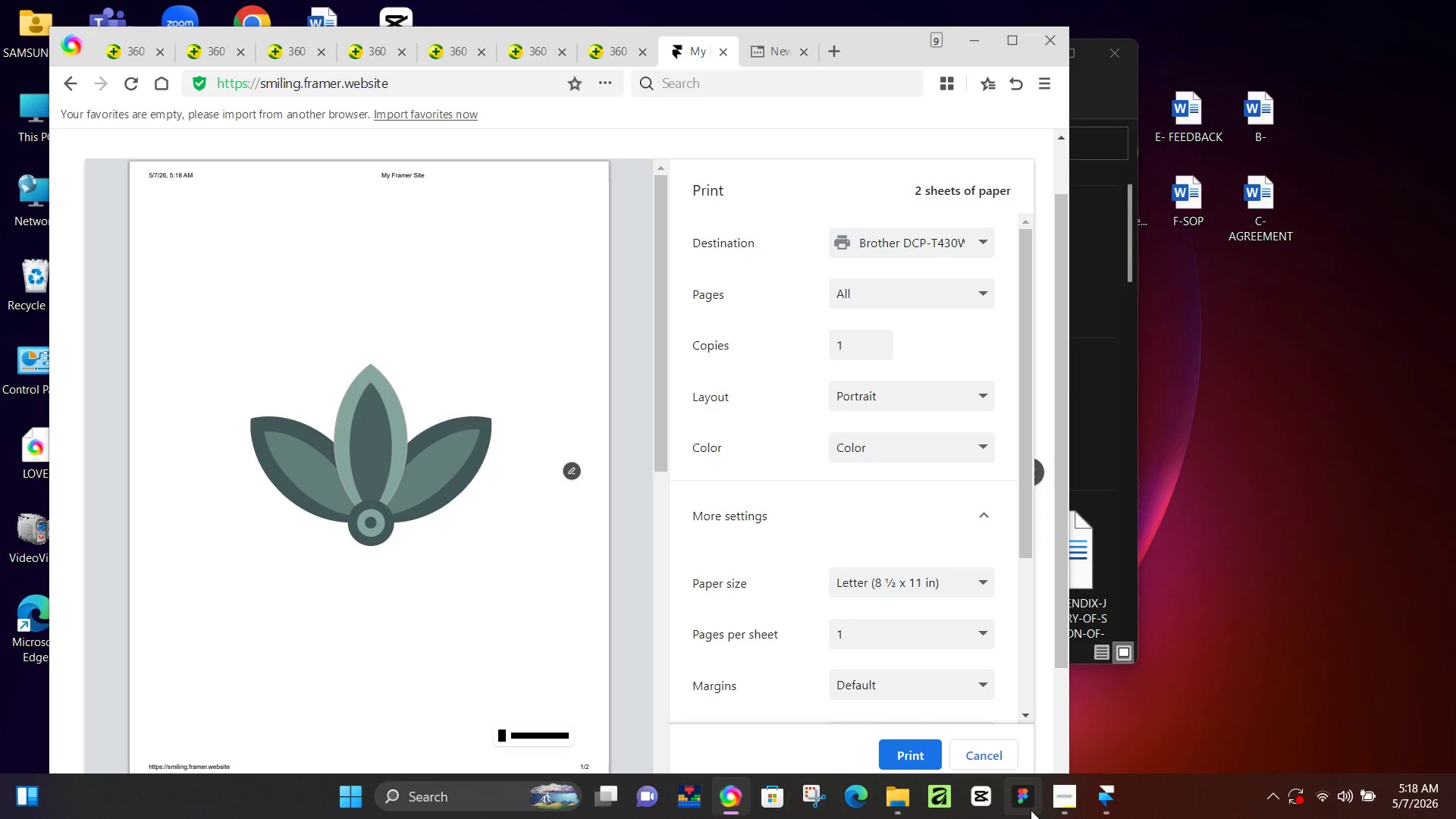 
left_click([1065, 802])